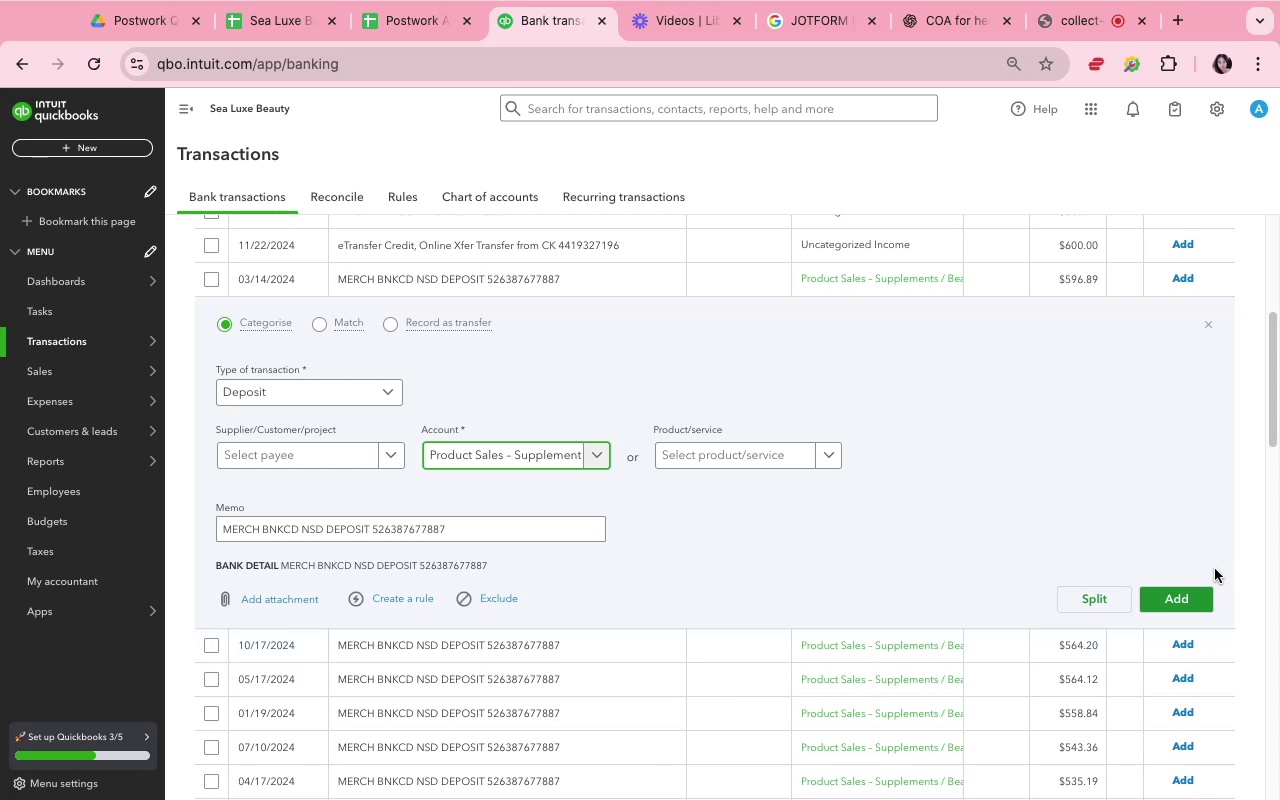 
left_click([1206, 591])
 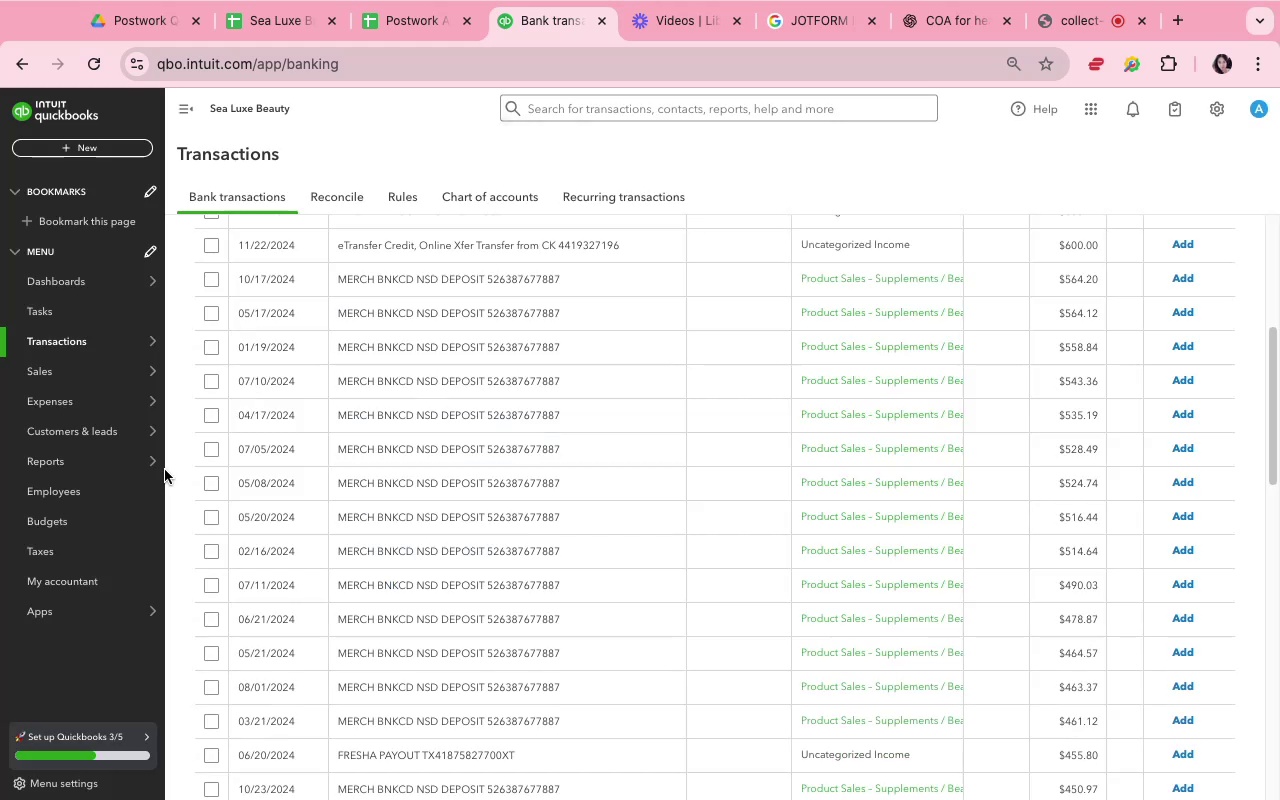 
wait(24.55)
 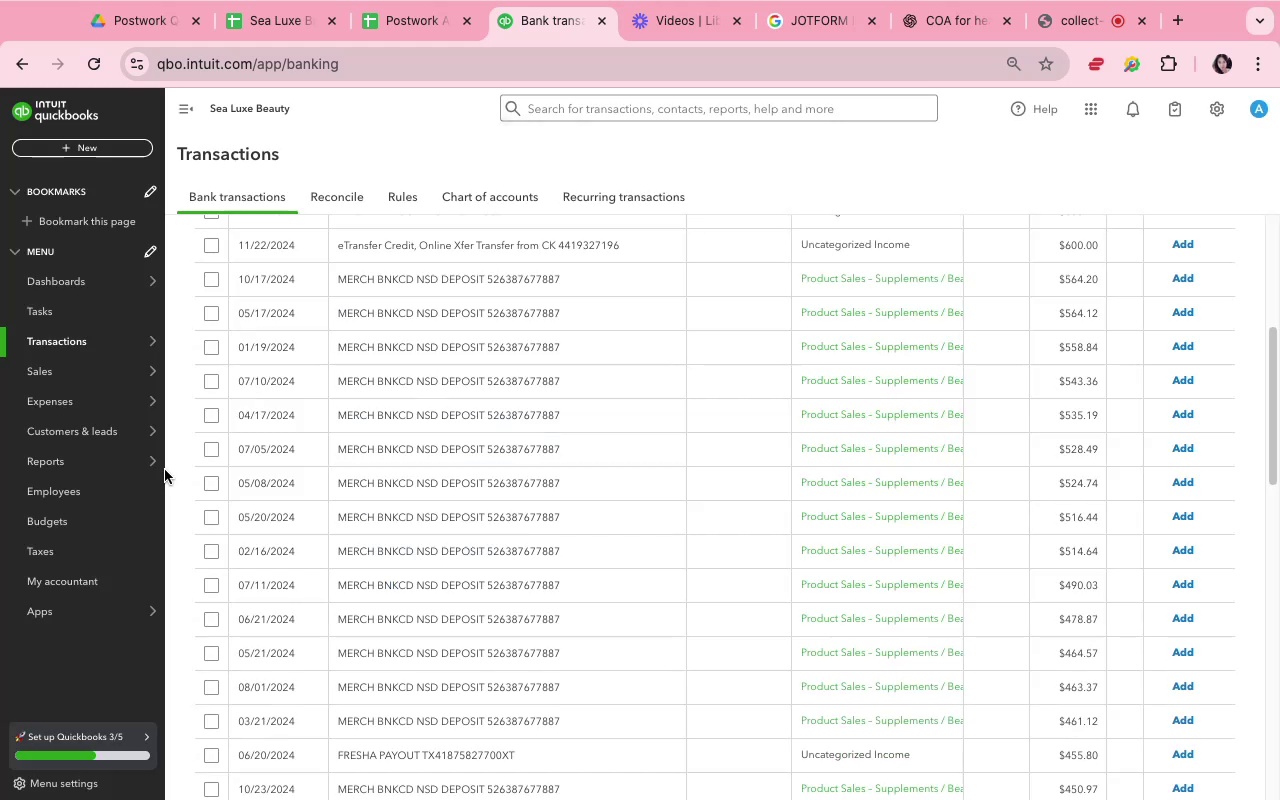 
left_click([732, 558])
 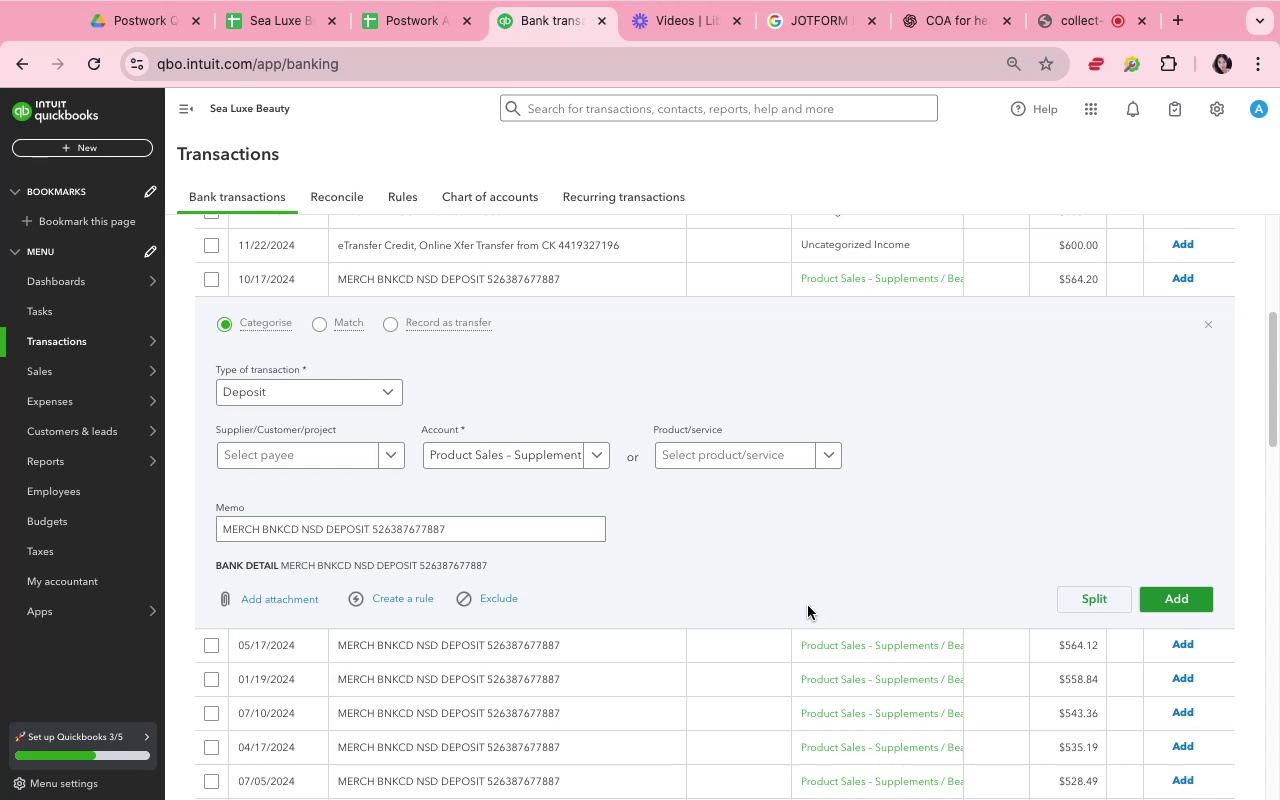 
wait(11.27)
 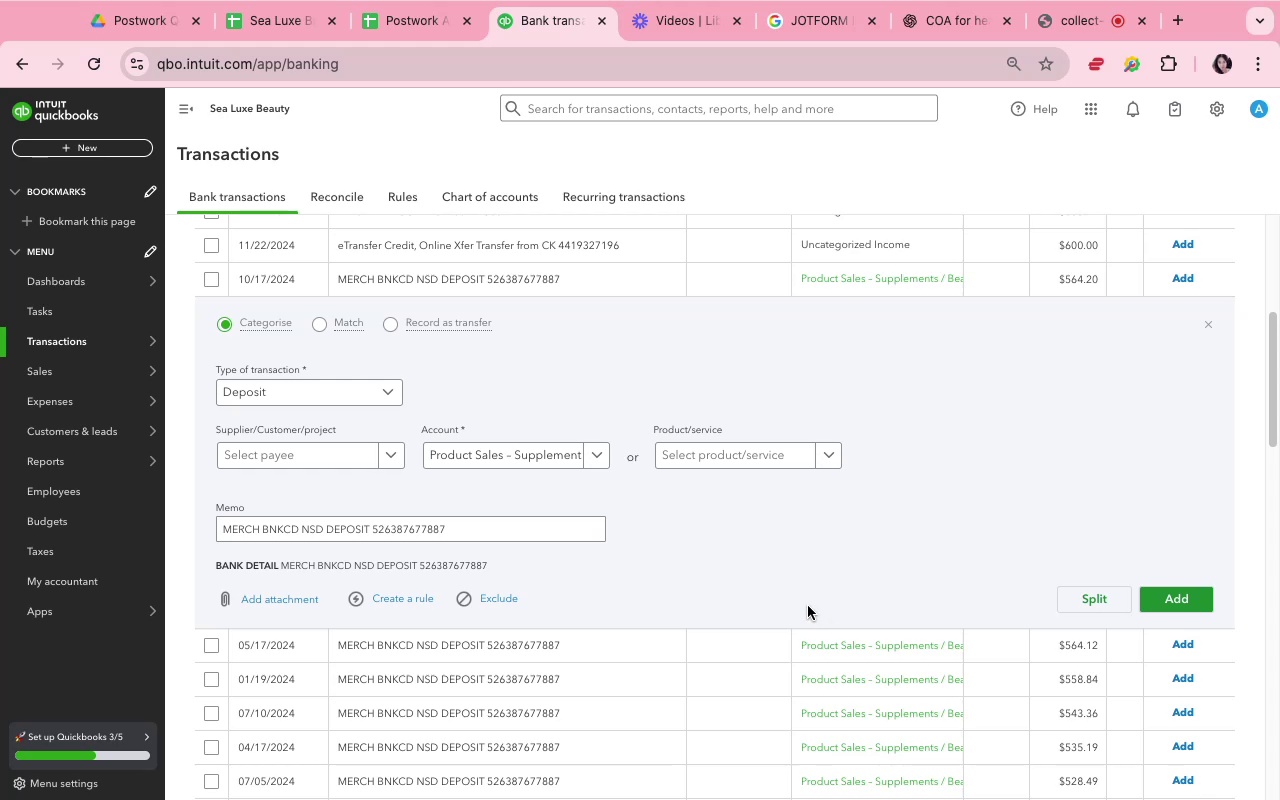 
left_click([802, 603])
 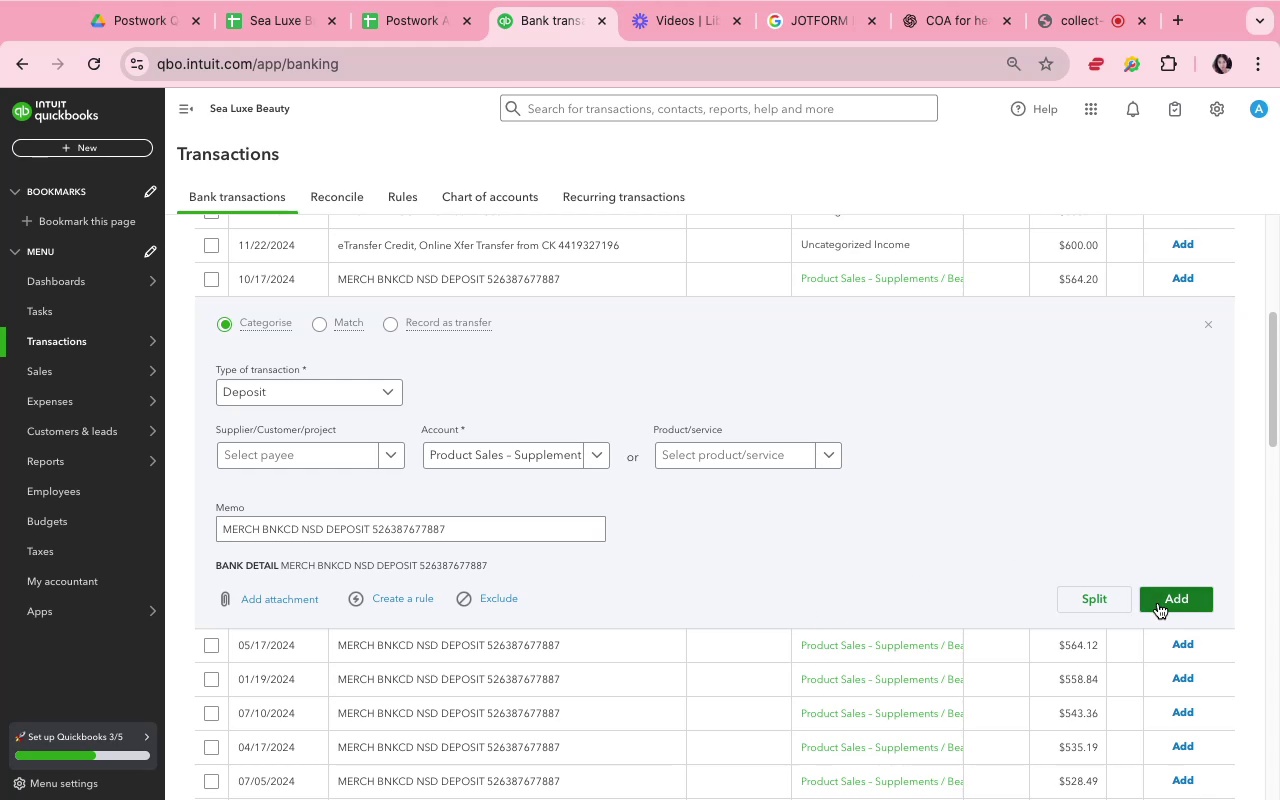 
left_click([1158, 603])
 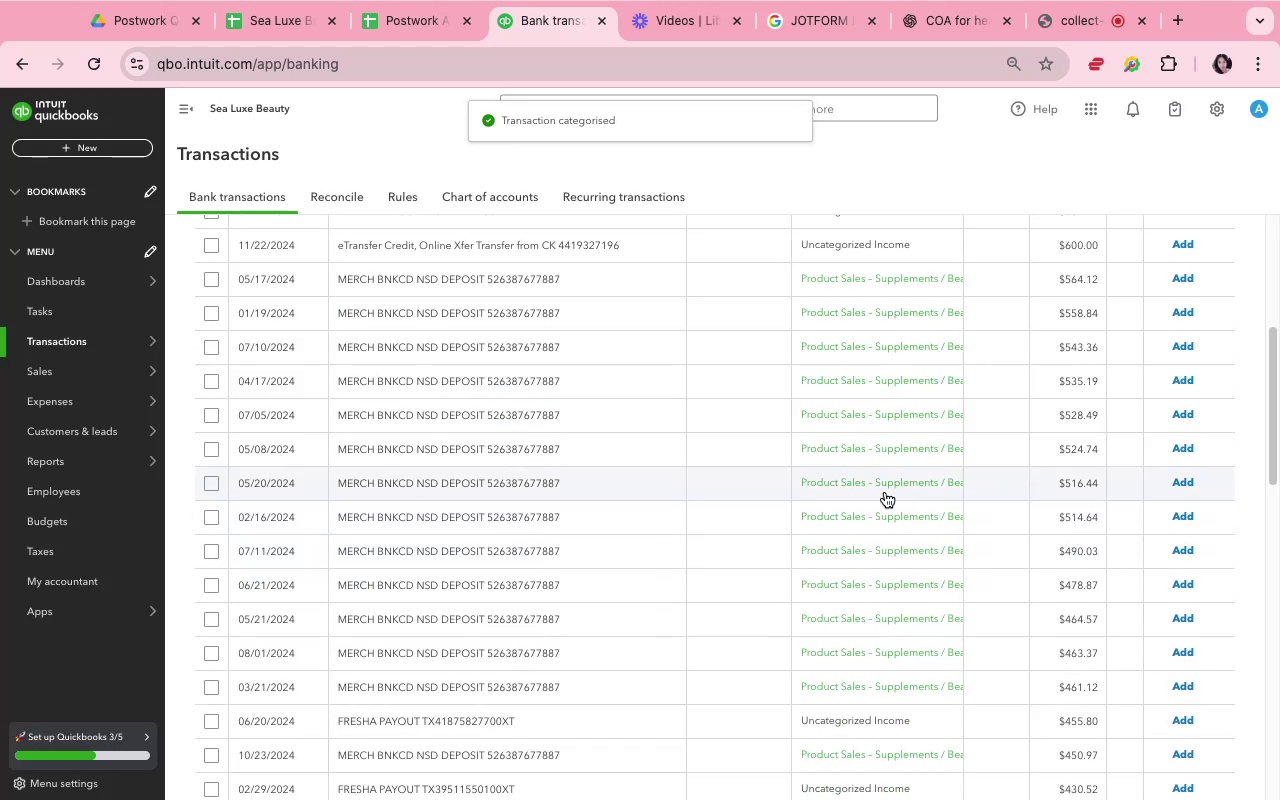 
left_click([779, 276])
 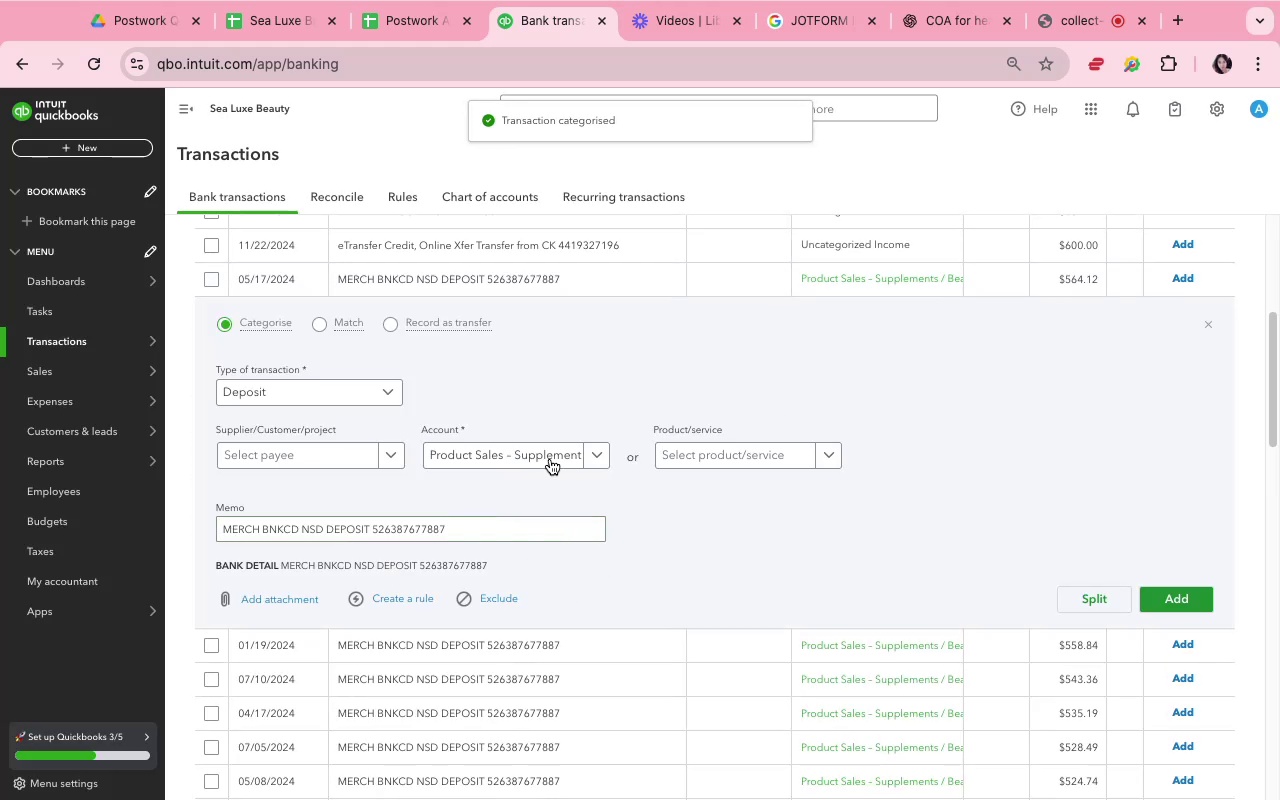 
left_click([561, 451])
 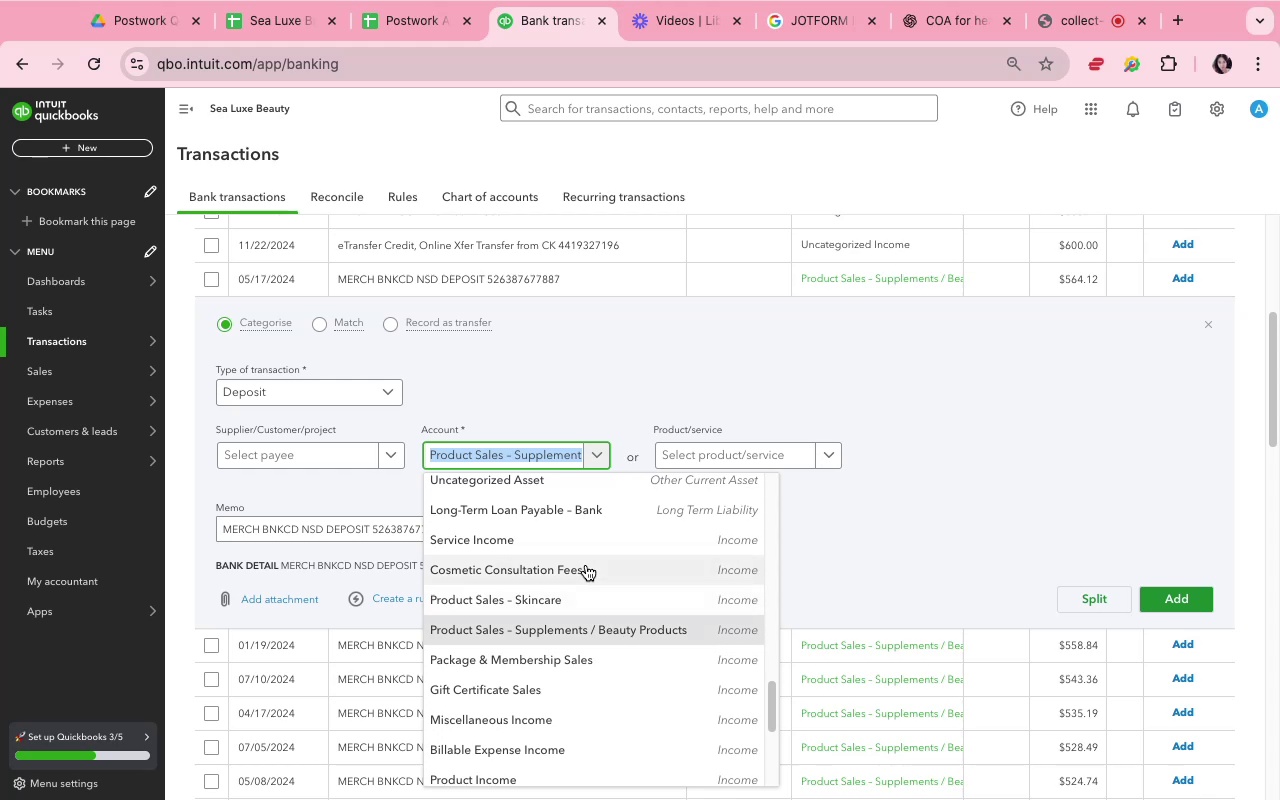 
wait(7.48)
 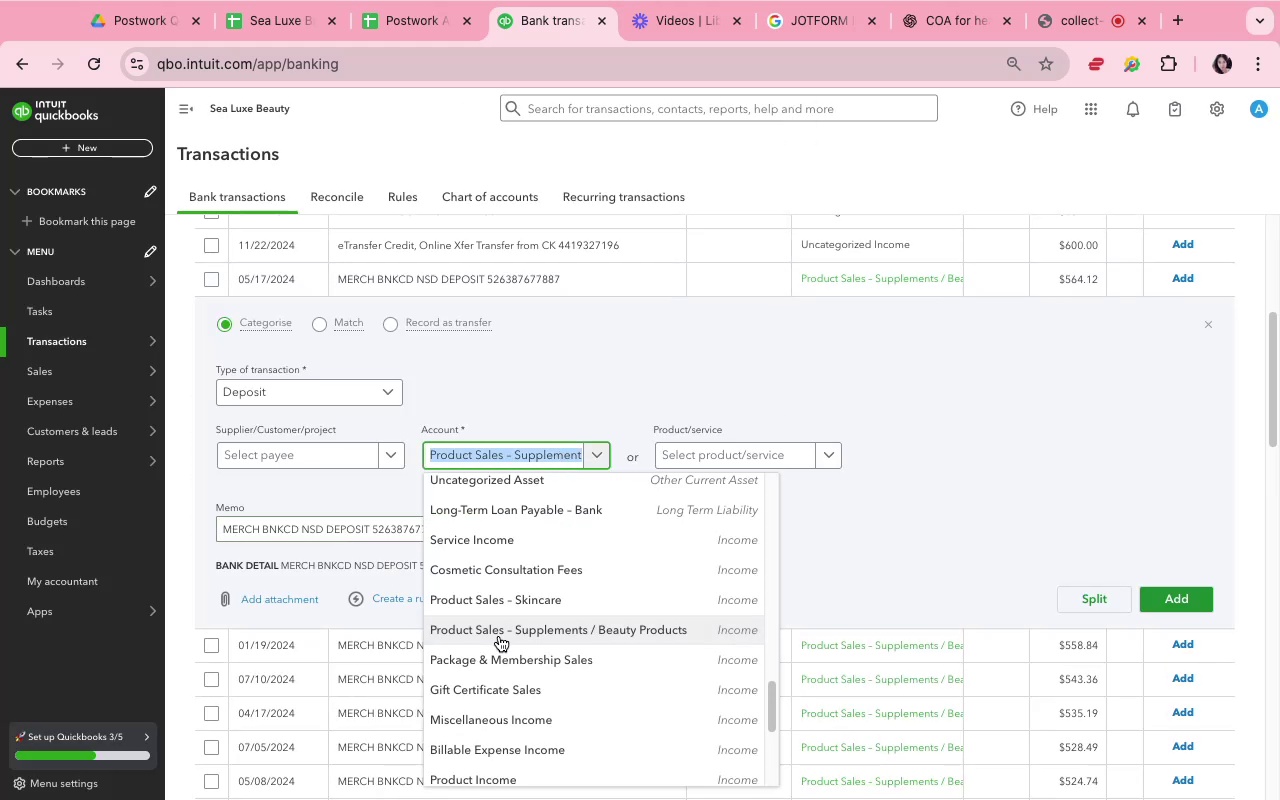 
left_click([586, 565])
 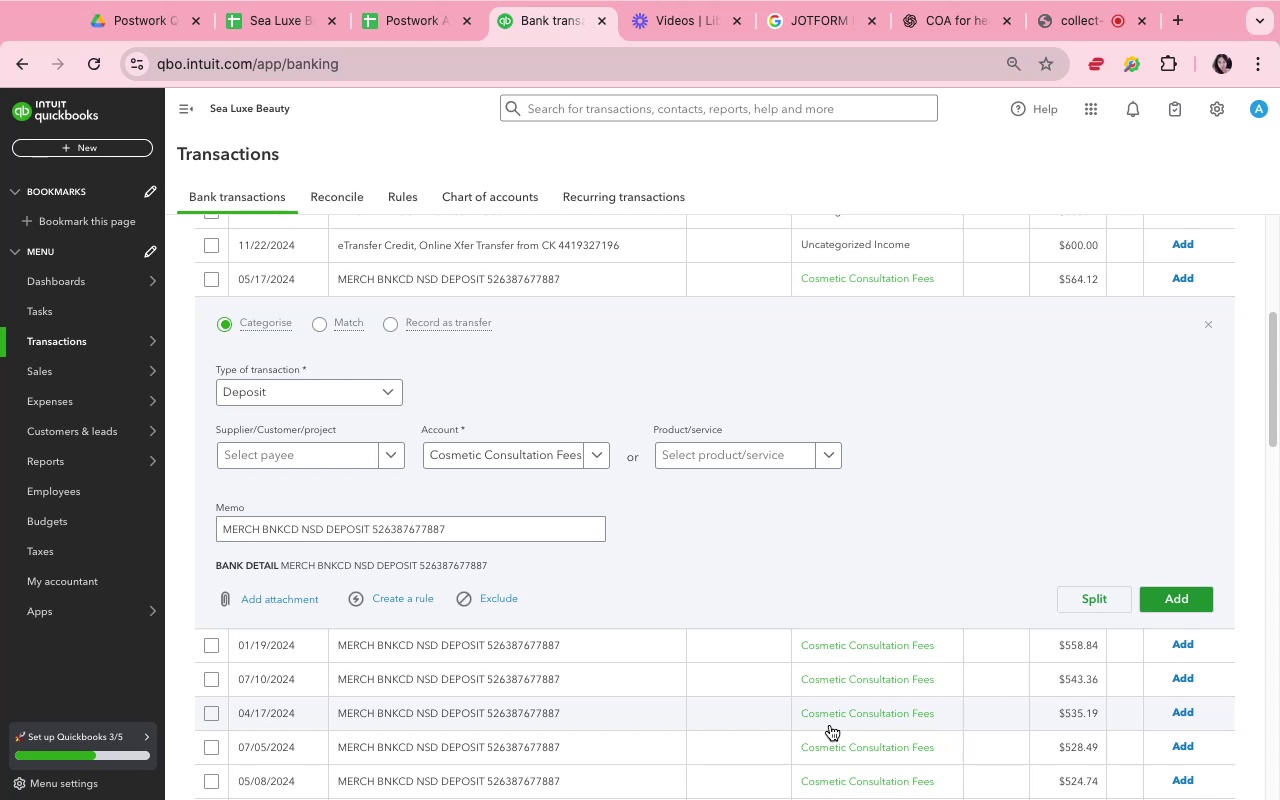 
wait(24.4)
 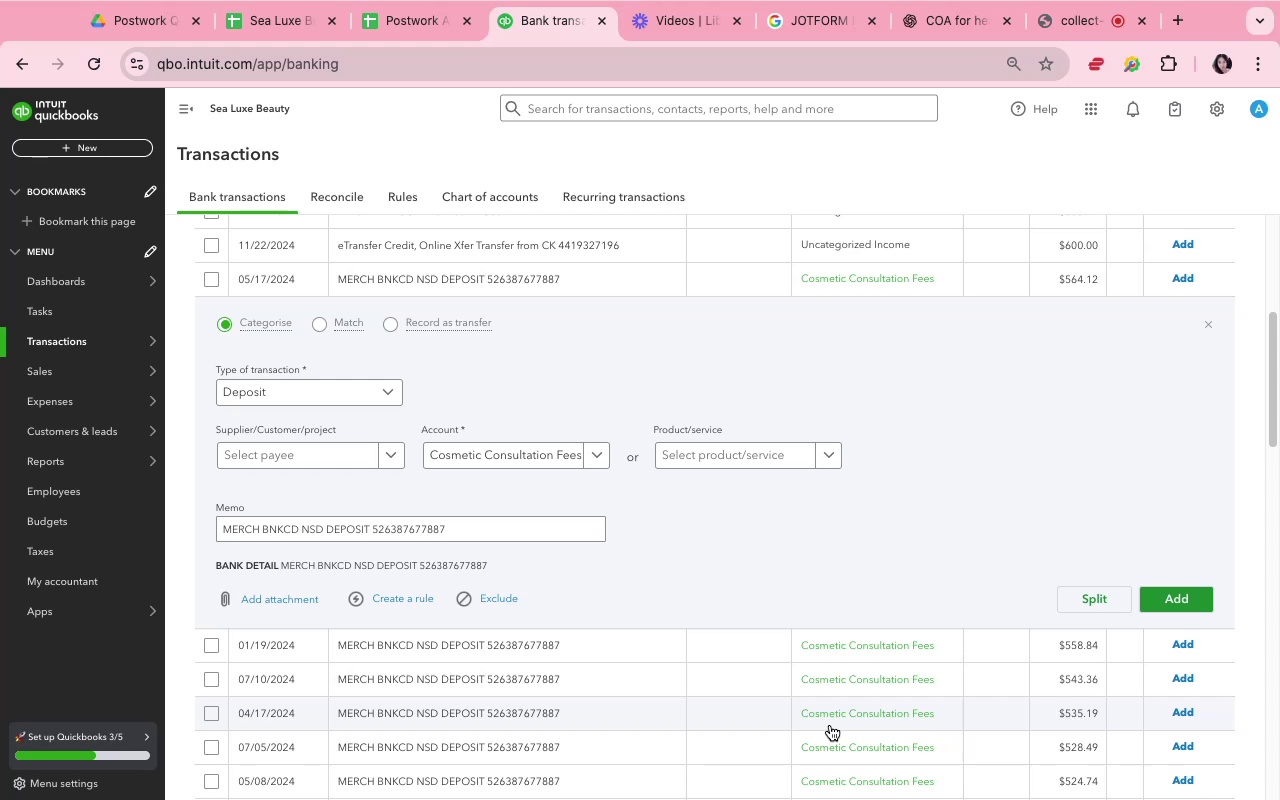 
left_click([1143, 595])
 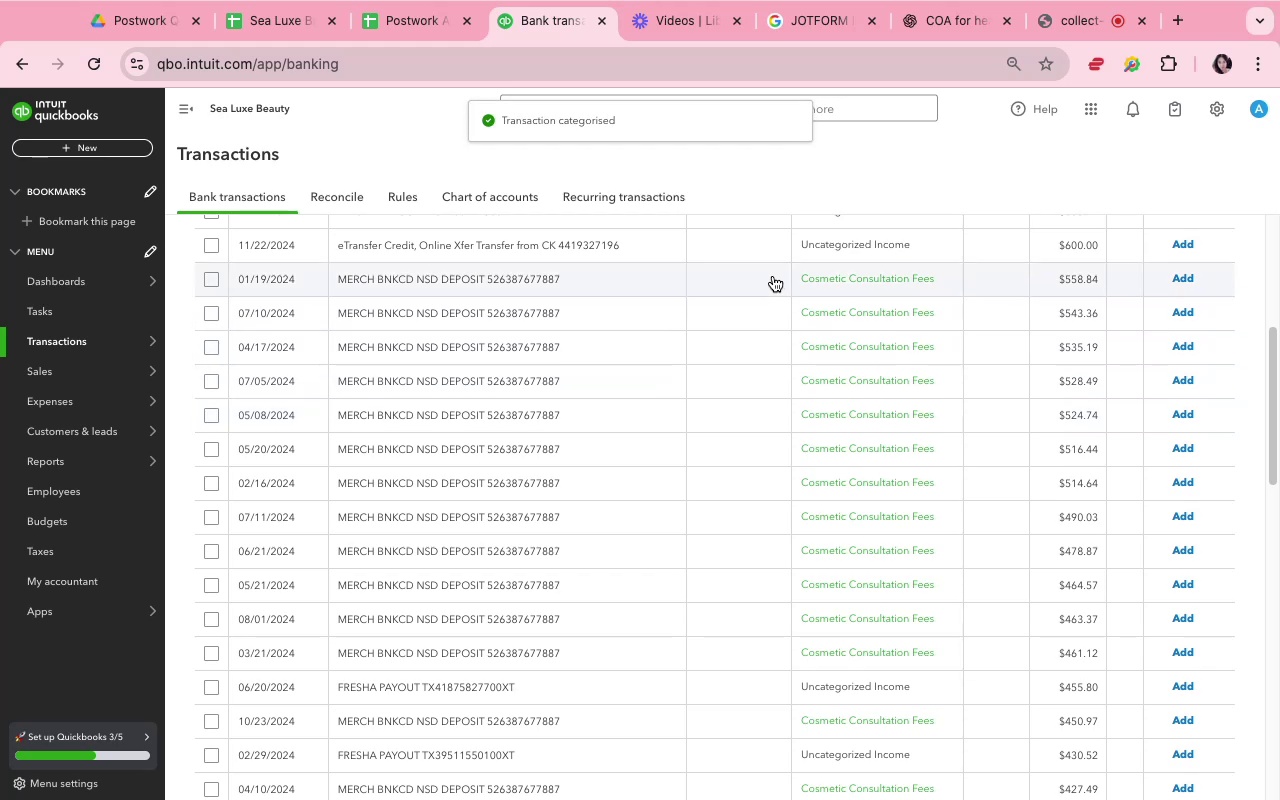 
wait(5.17)
 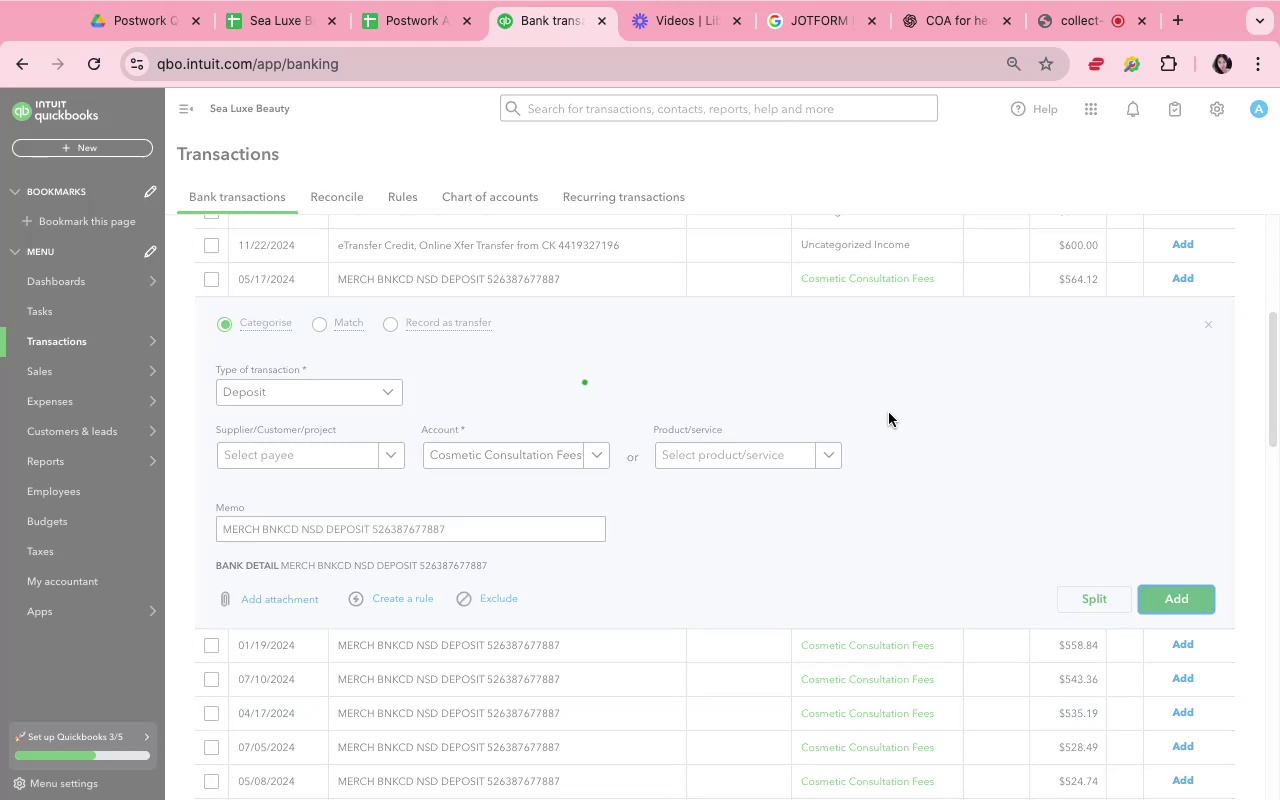 
left_click([772, 274])
 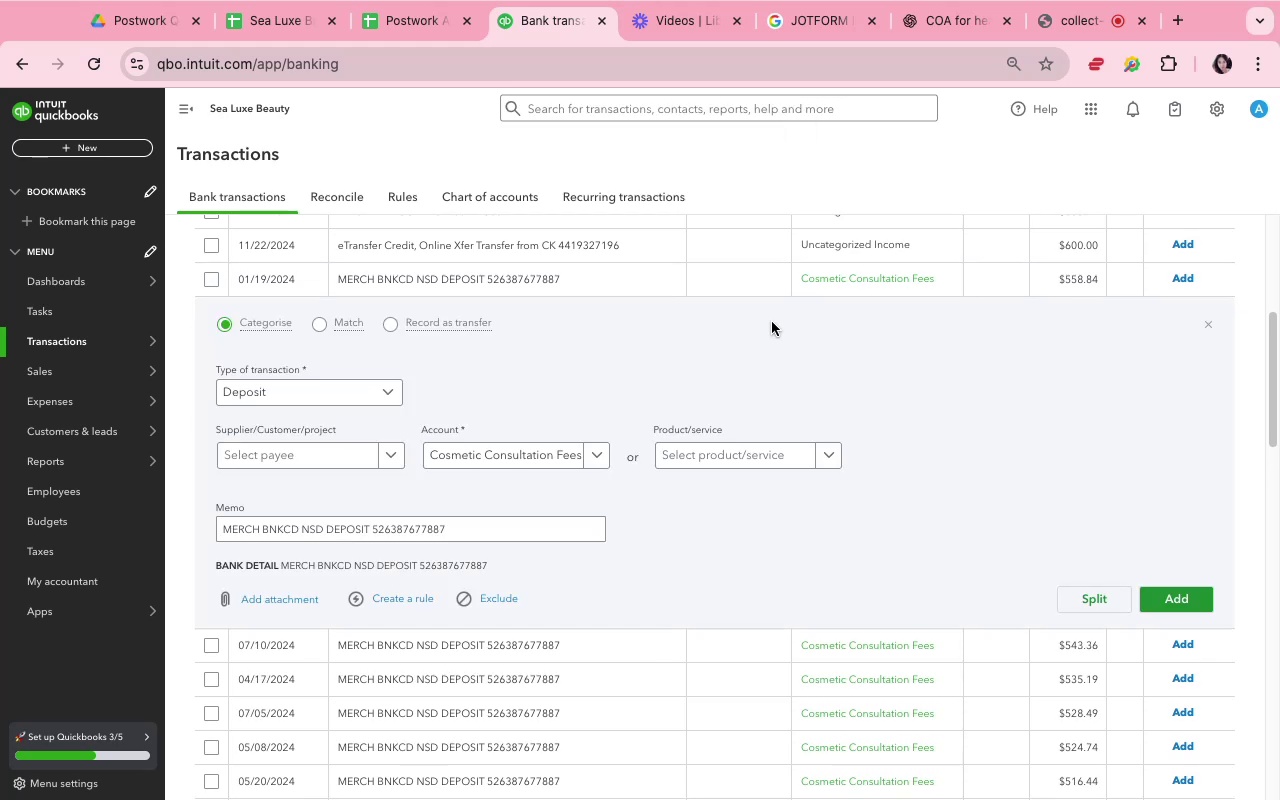 
left_click([772, 322])
 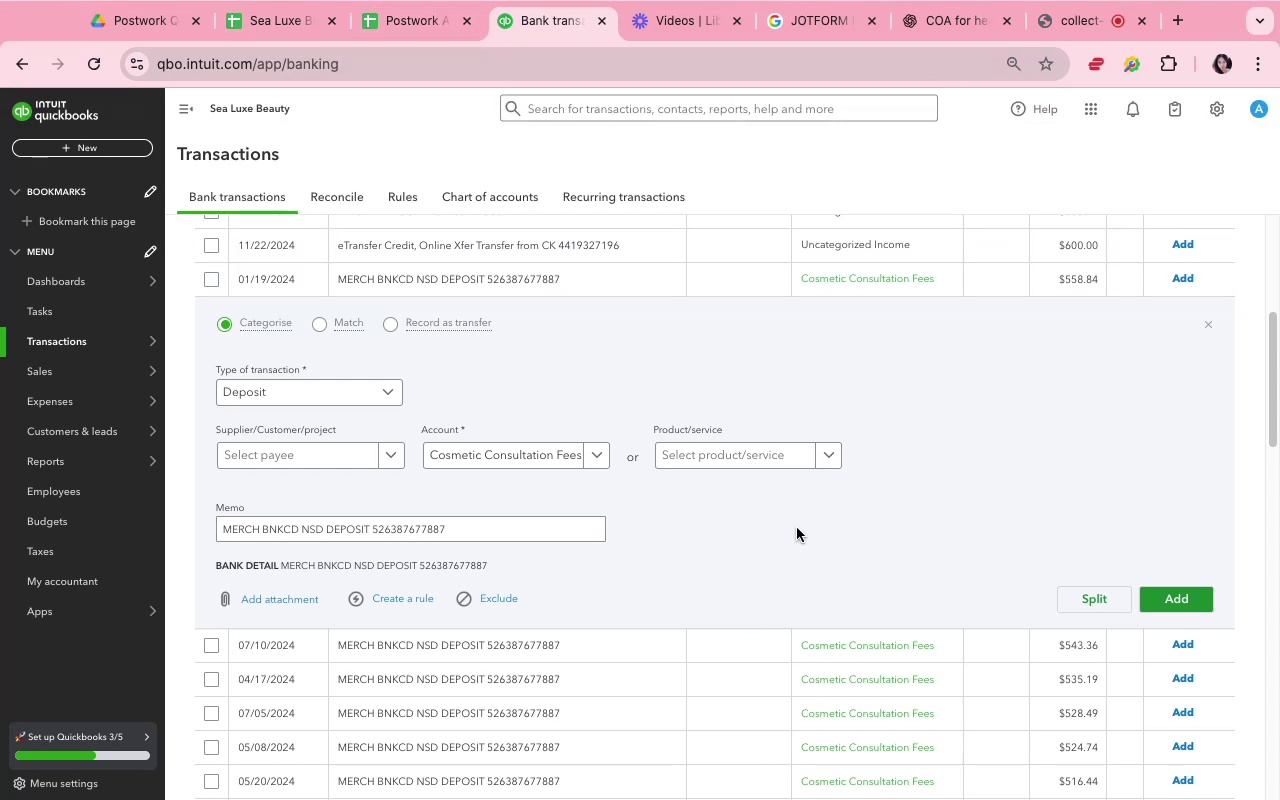 
wait(14.36)
 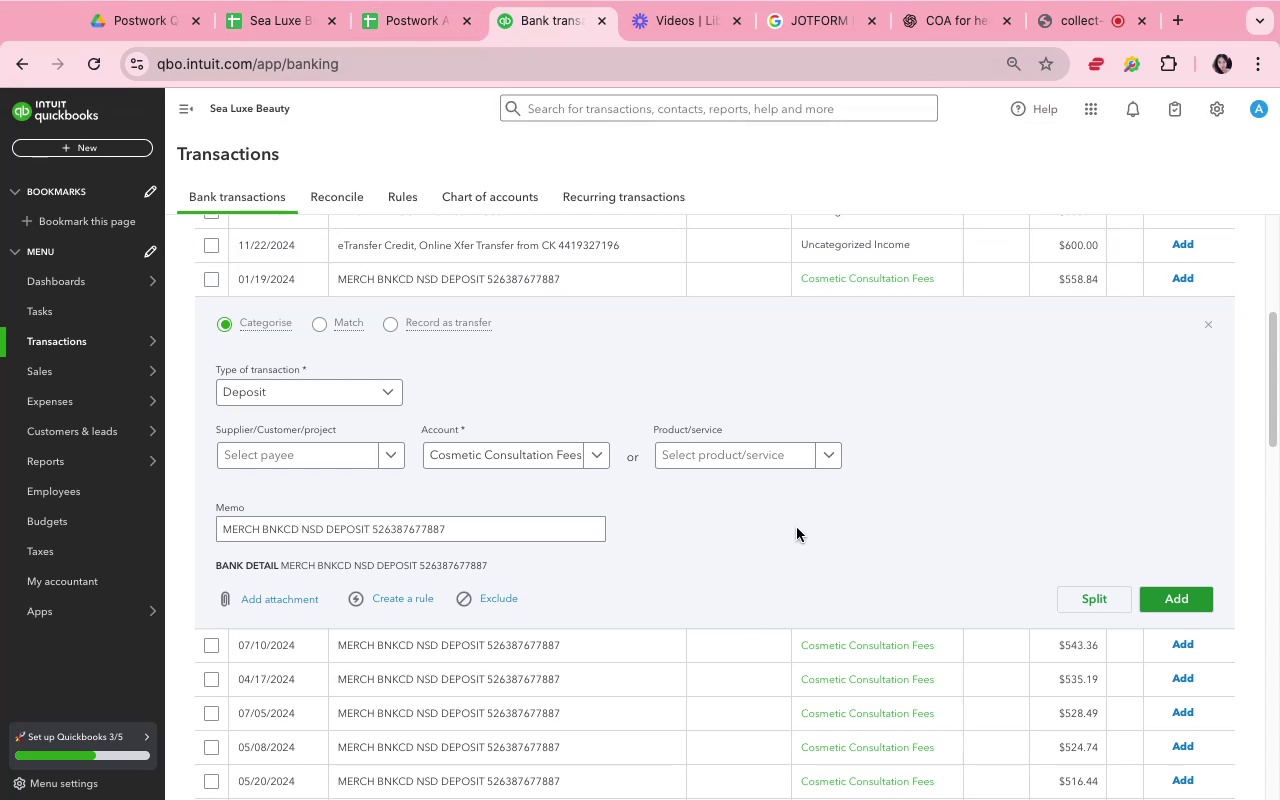 
left_click([1170, 590])
 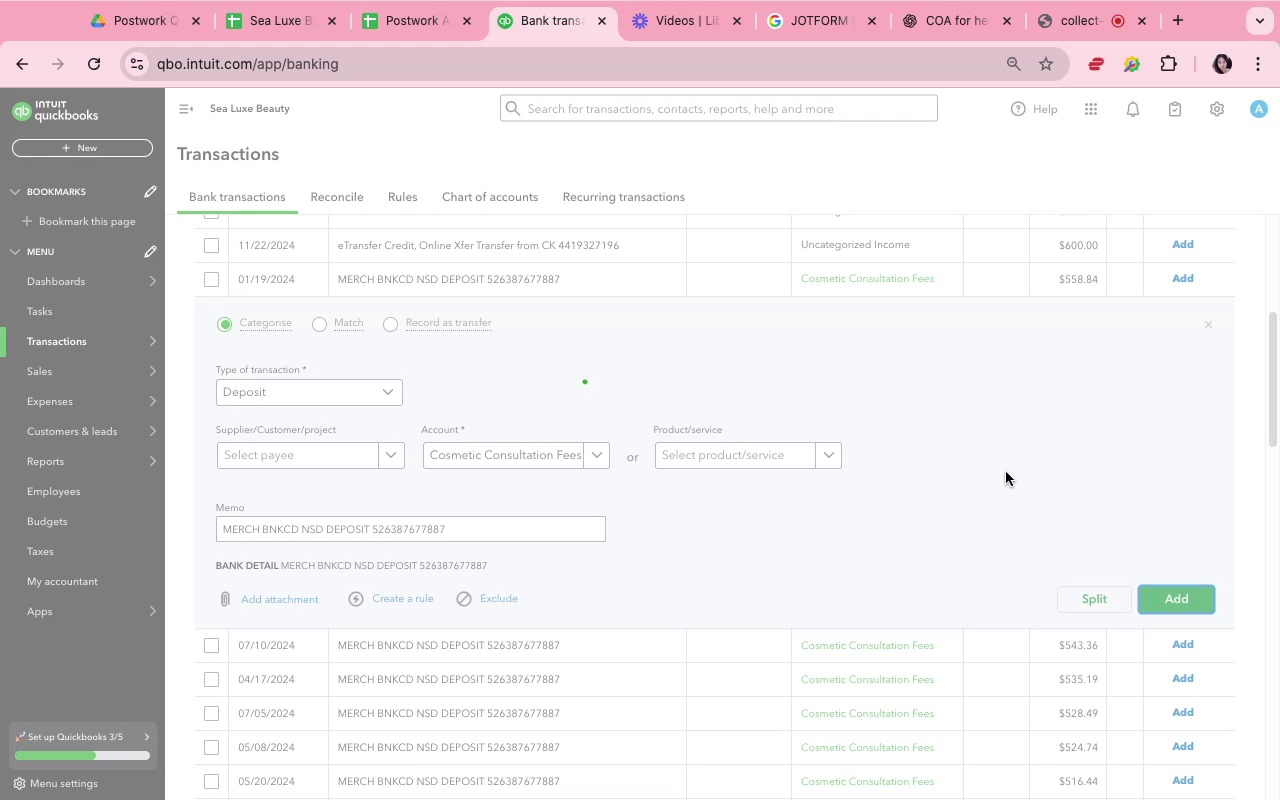 
scroll: coordinate [1007, 486], scroll_direction: up, amount: 18.0
 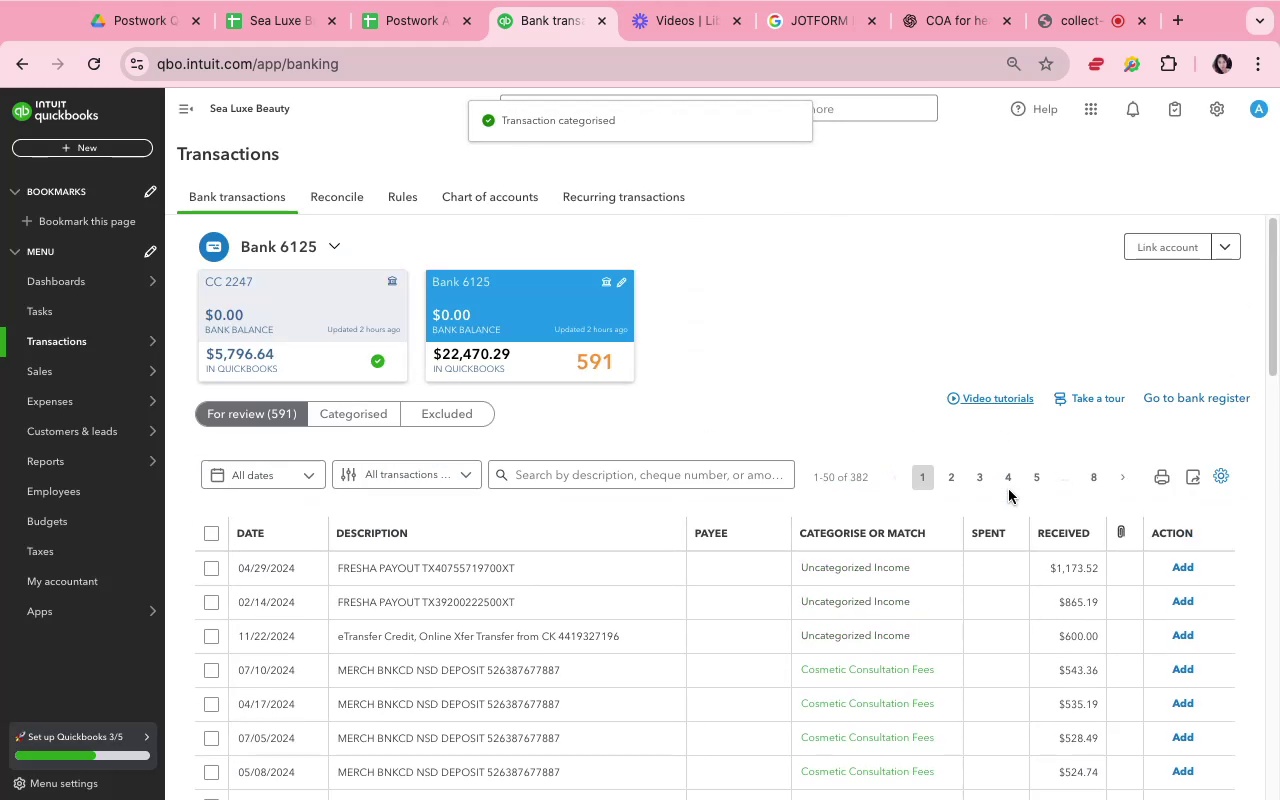 
scroll: coordinate [1034, 532], scroll_direction: down, amount: 5.0
 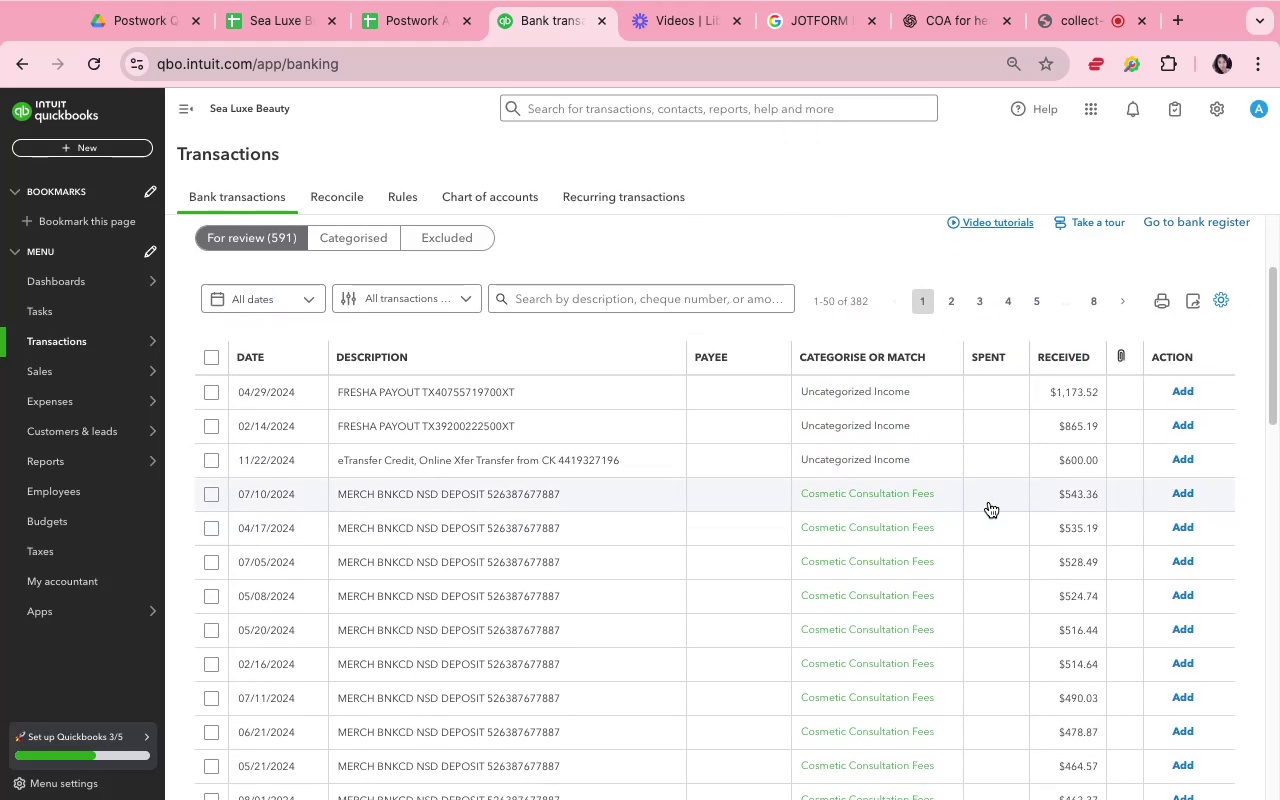 
wait(5.68)
 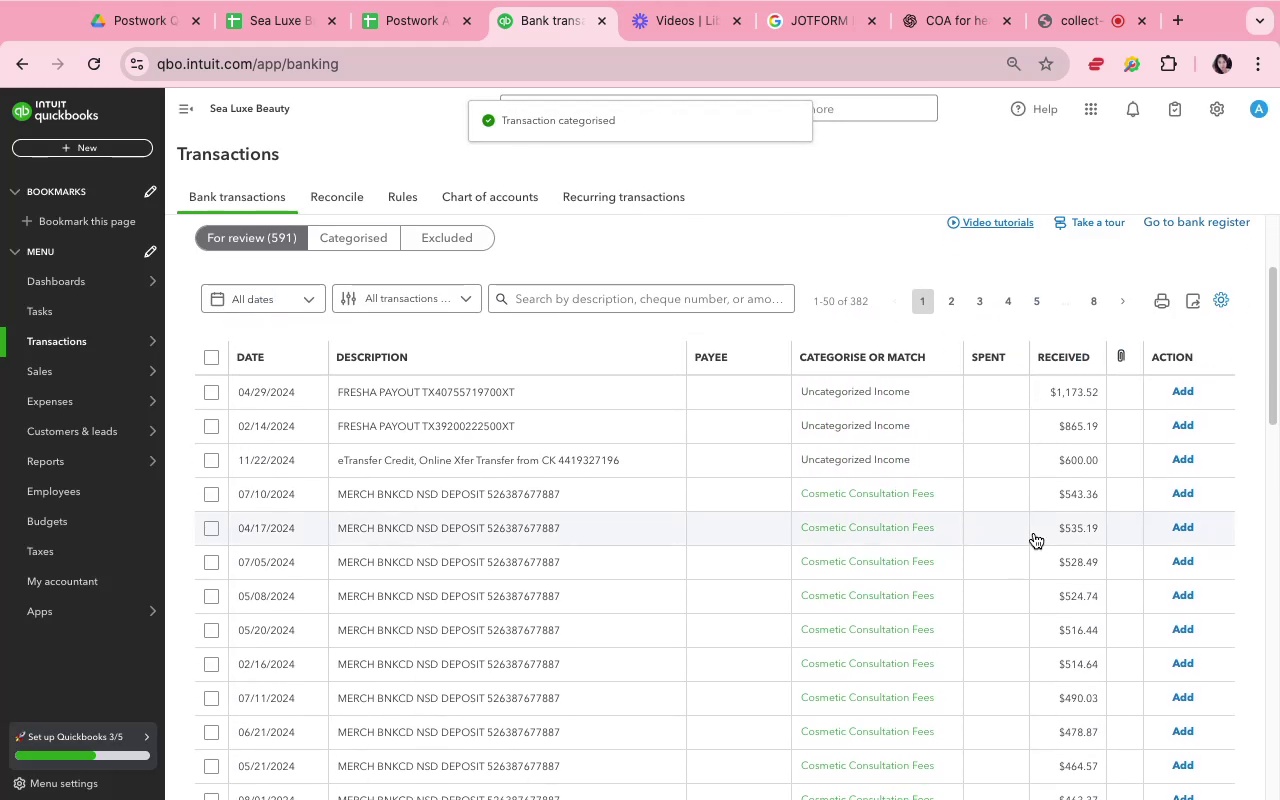 
scroll: coordinate [1061, 654], scroll_direction: down, amount: 9.0
 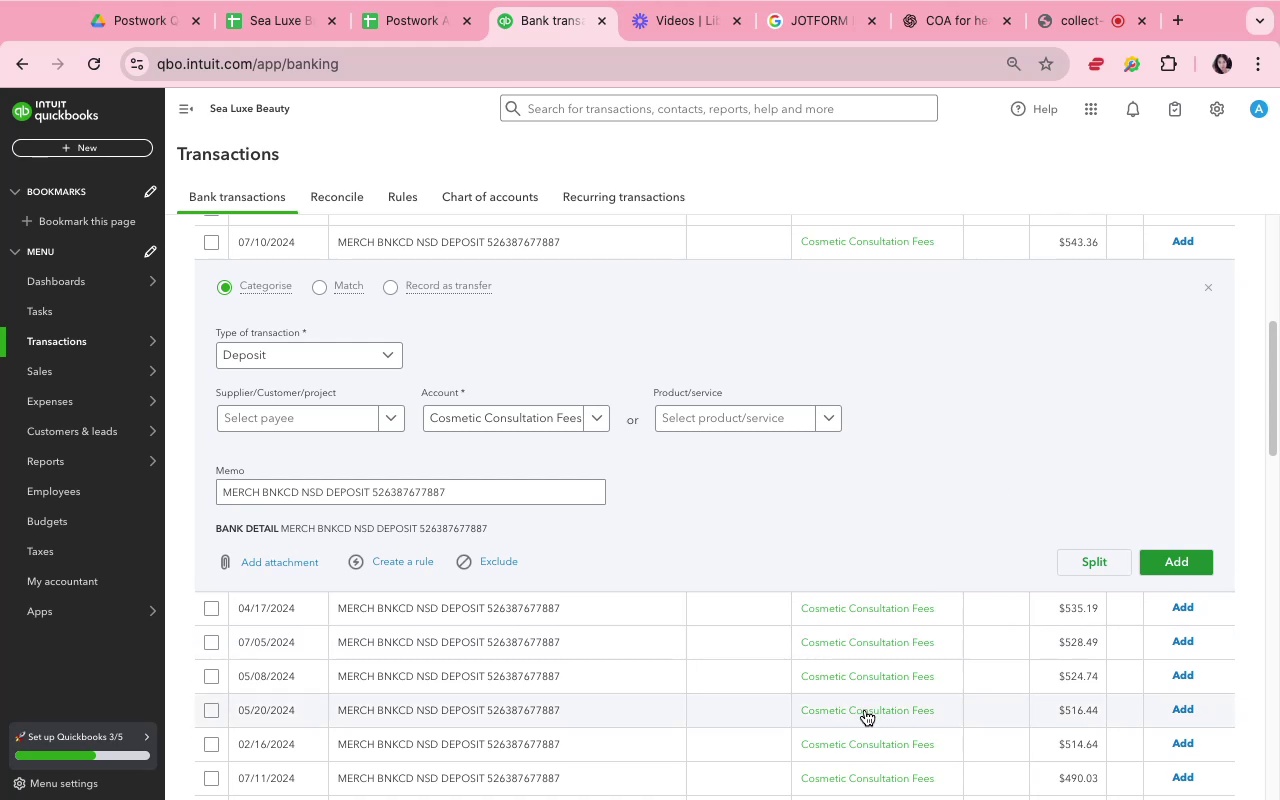 
wait(8.46)
 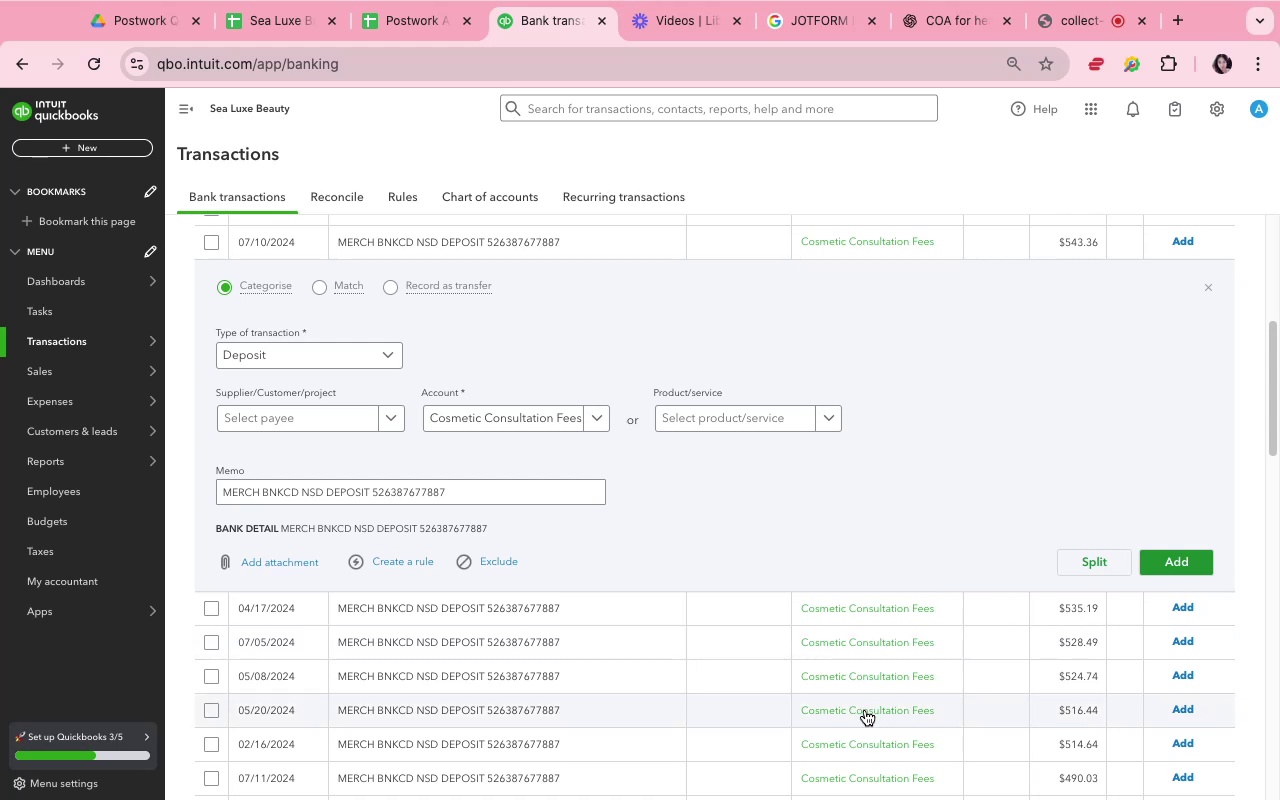 
left_click([541, 427])
 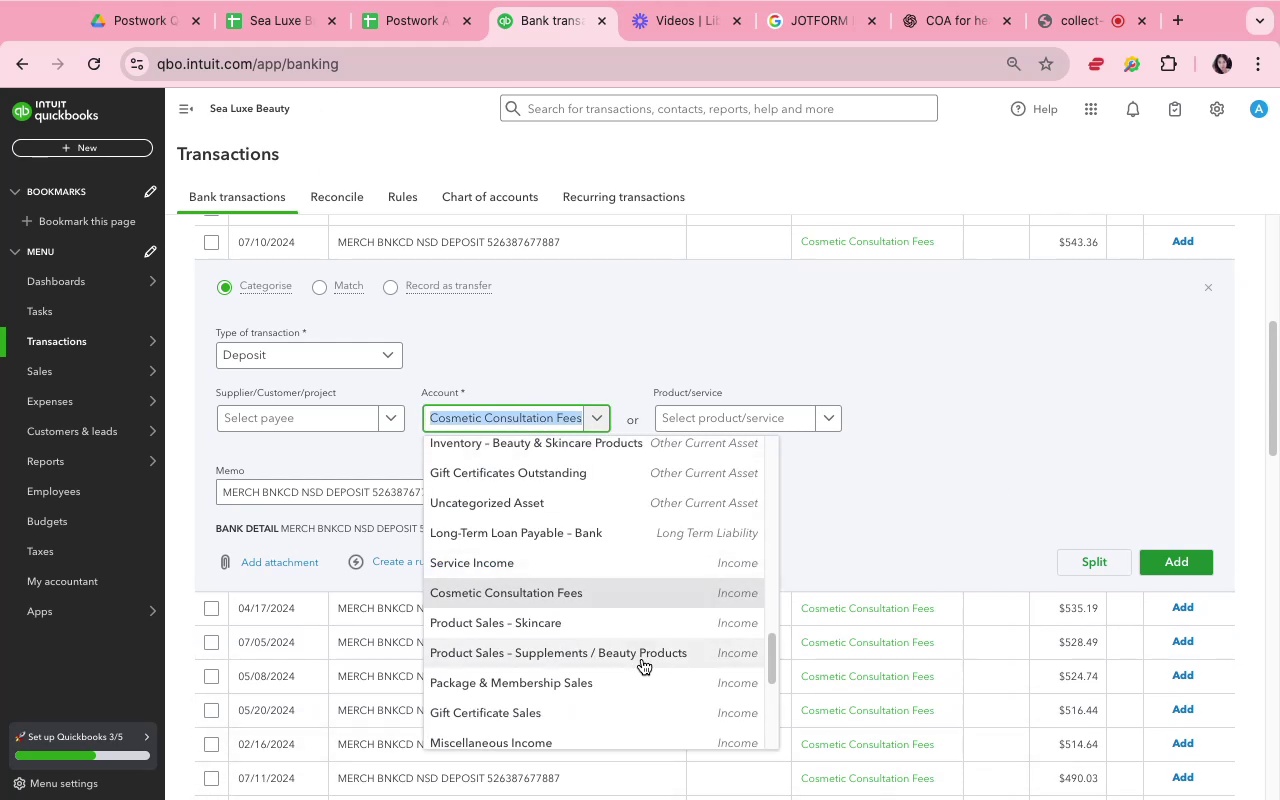 
left_click([643, 659])
 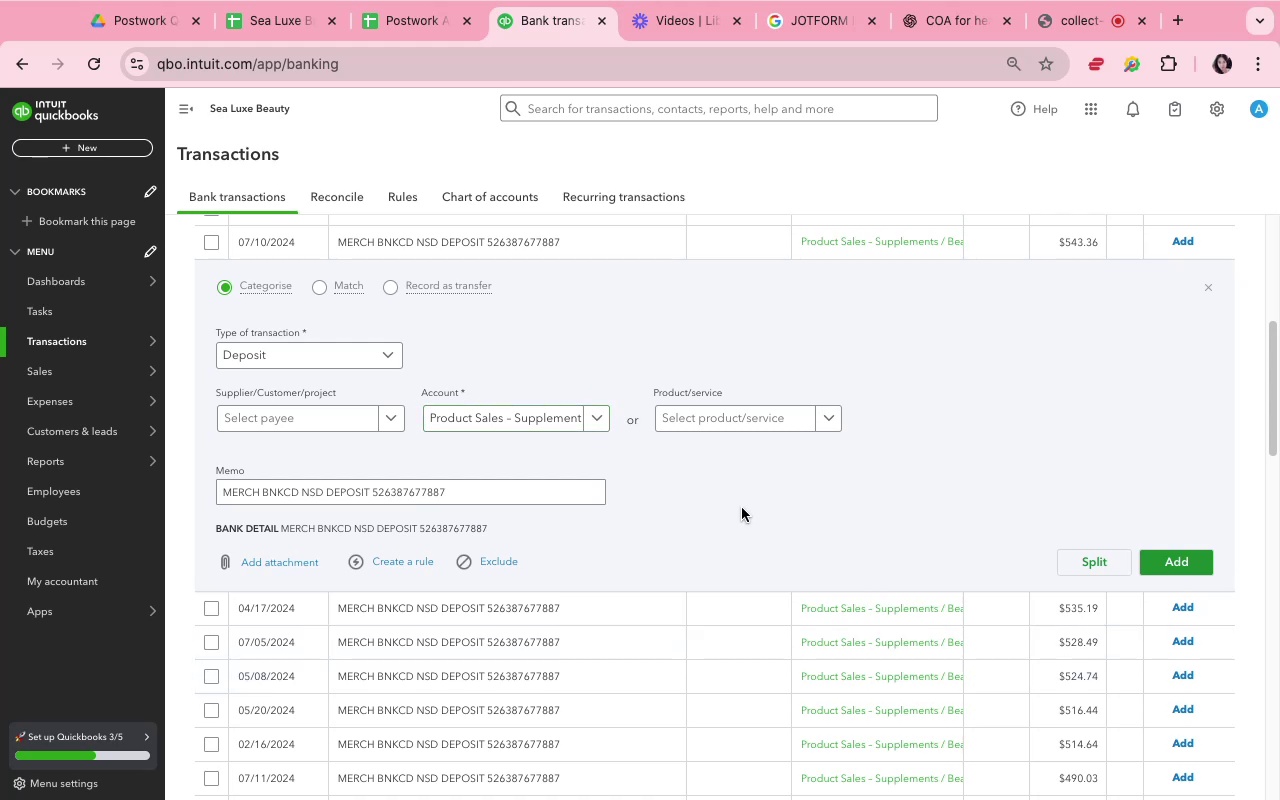 
wait(5.97)
 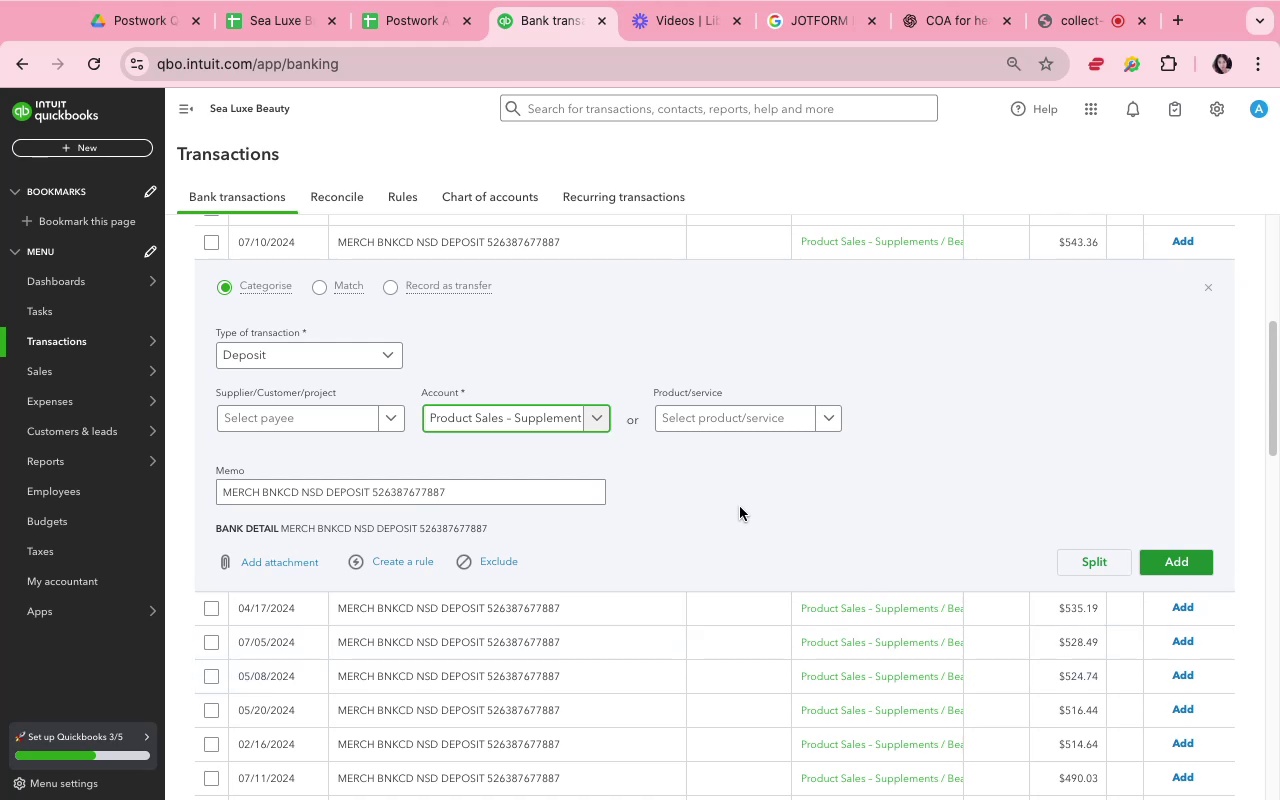 
scroll: coordinate [743, 508], scroll_direction: up, amount: 10.0
 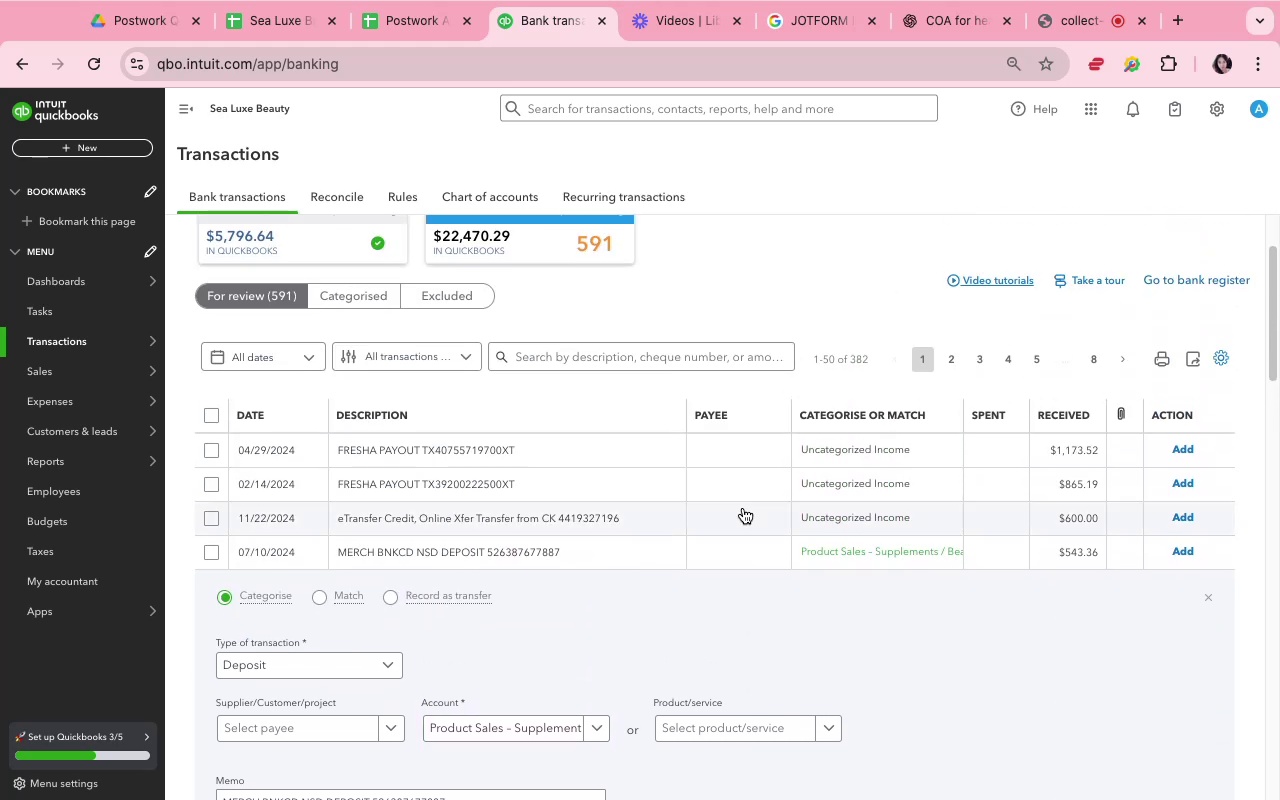 
scroll: coordinate [743, 508], scroll_direction: down, amount: 6.0
 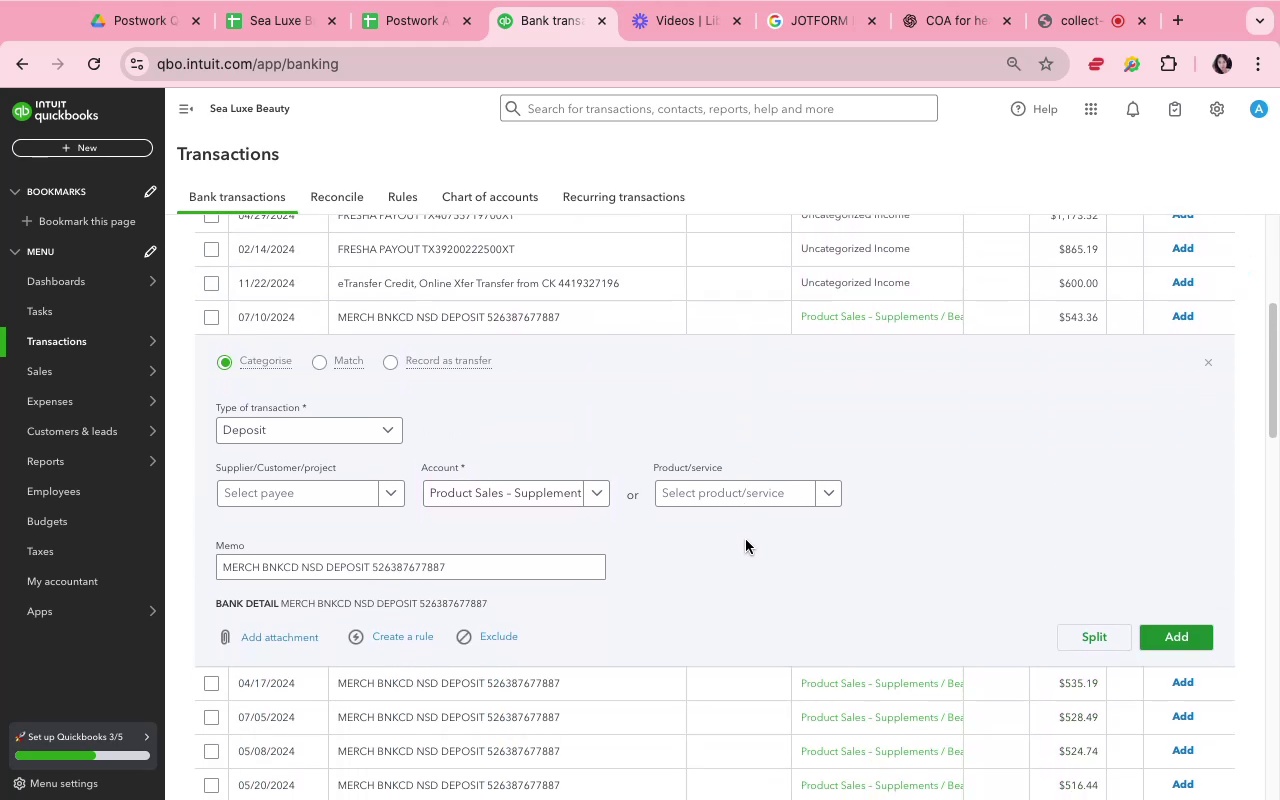 
left_click([747, 544])
 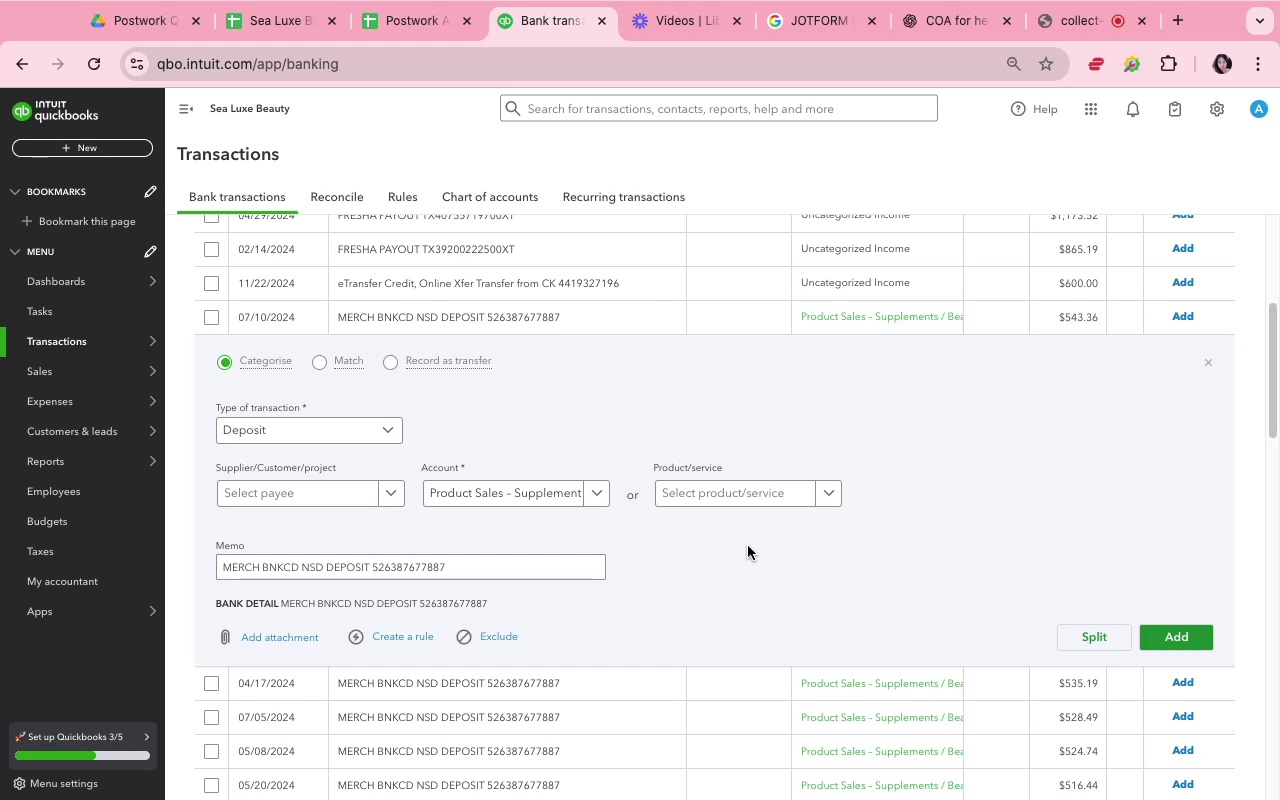 
wait(10.04)
 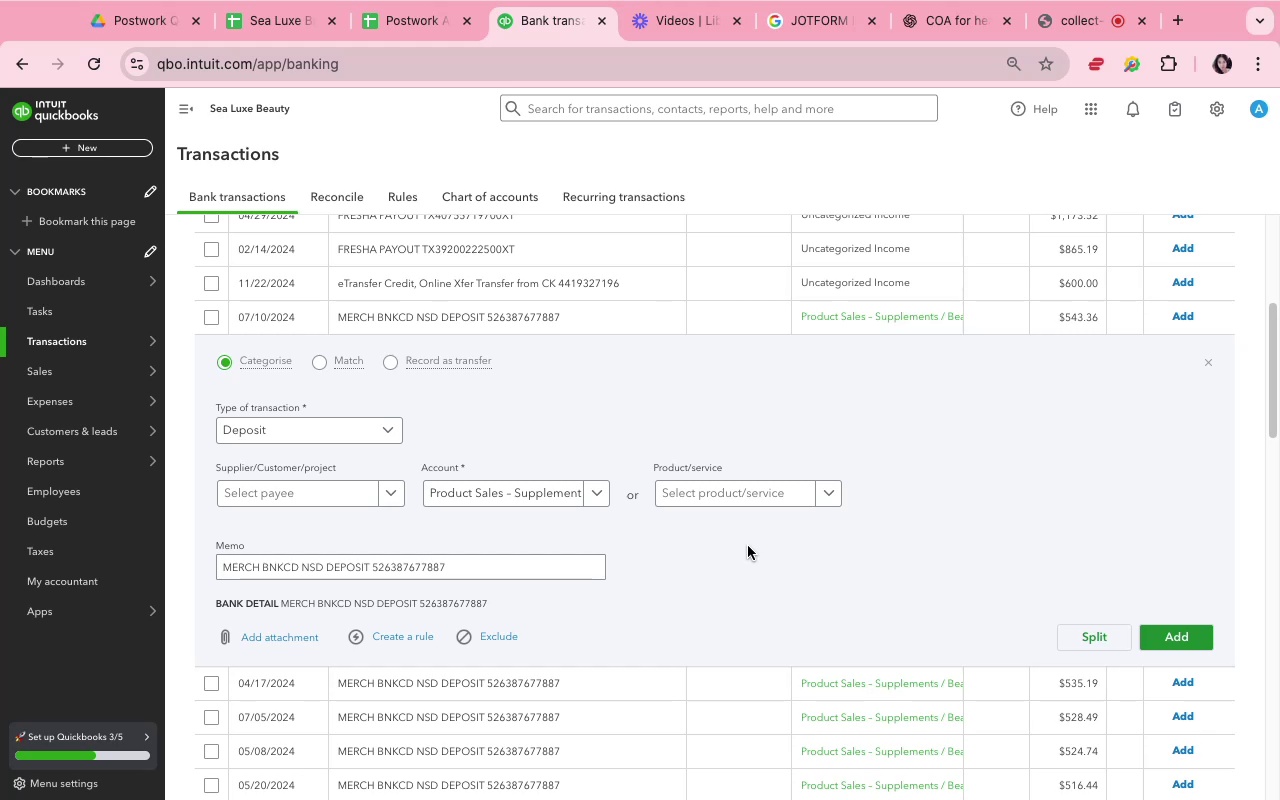 
left_click([1151, 649])
 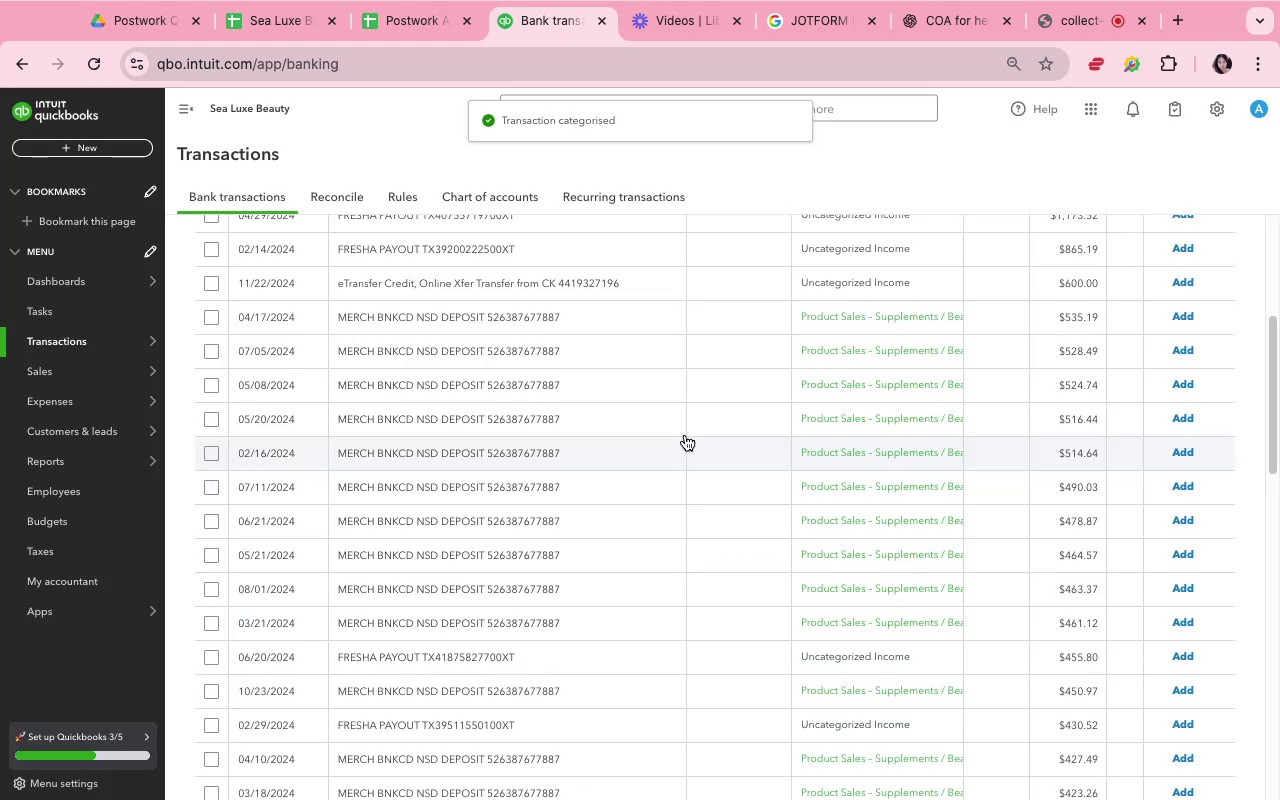 
left_click([627, 331])
 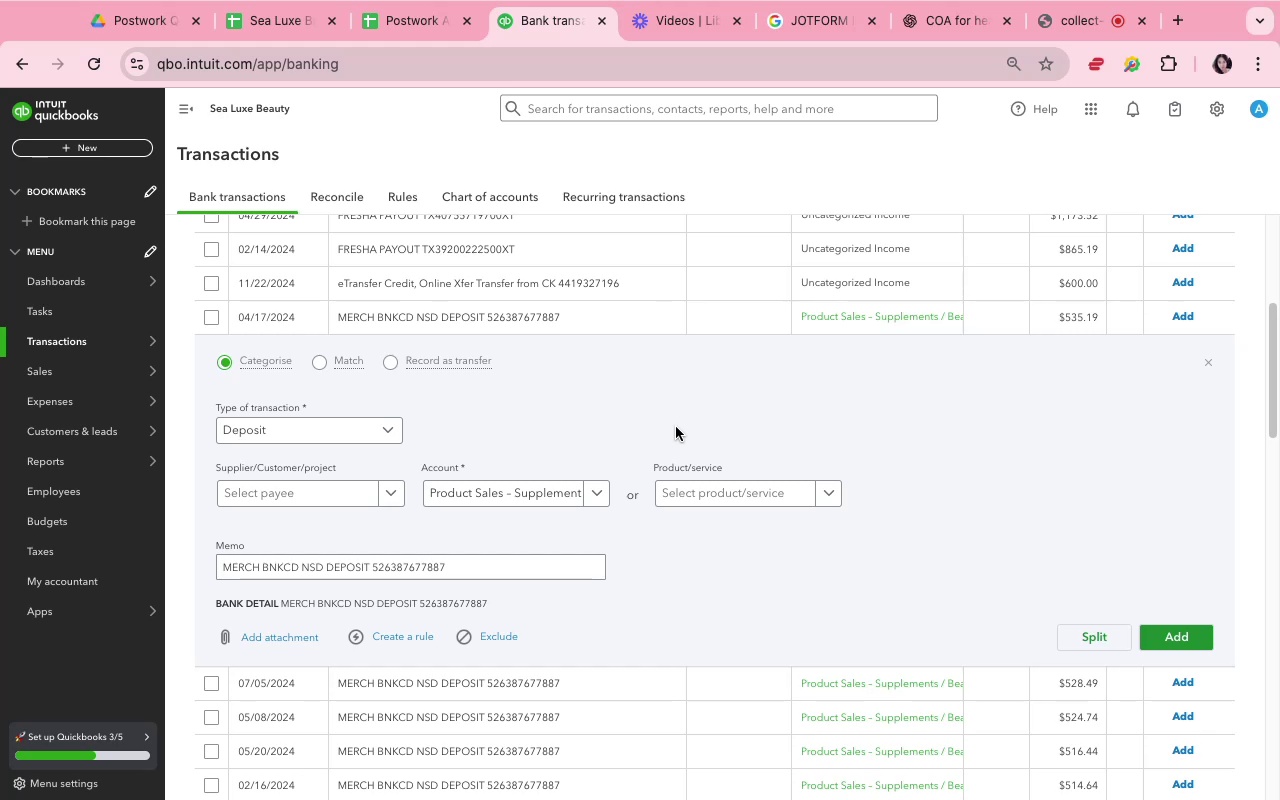 
wait(12.8)
 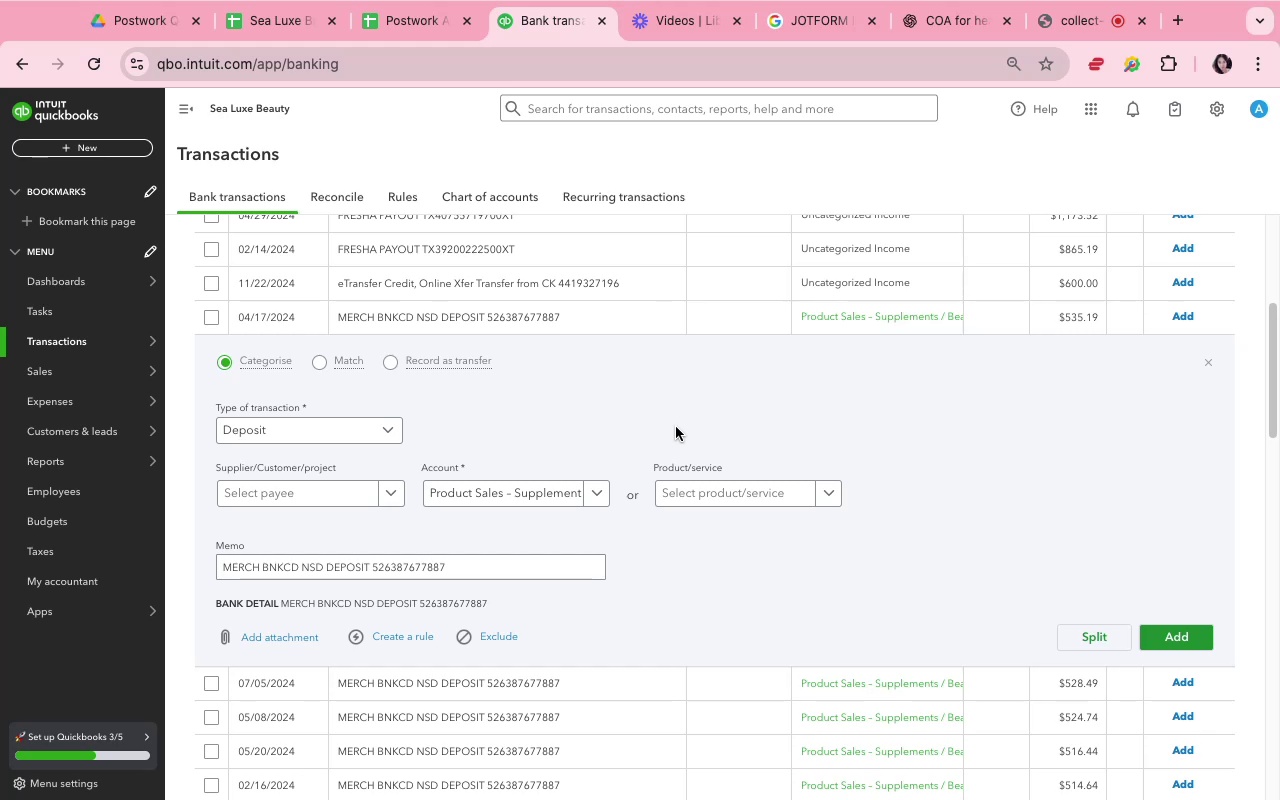 
left_click([751, 548])
 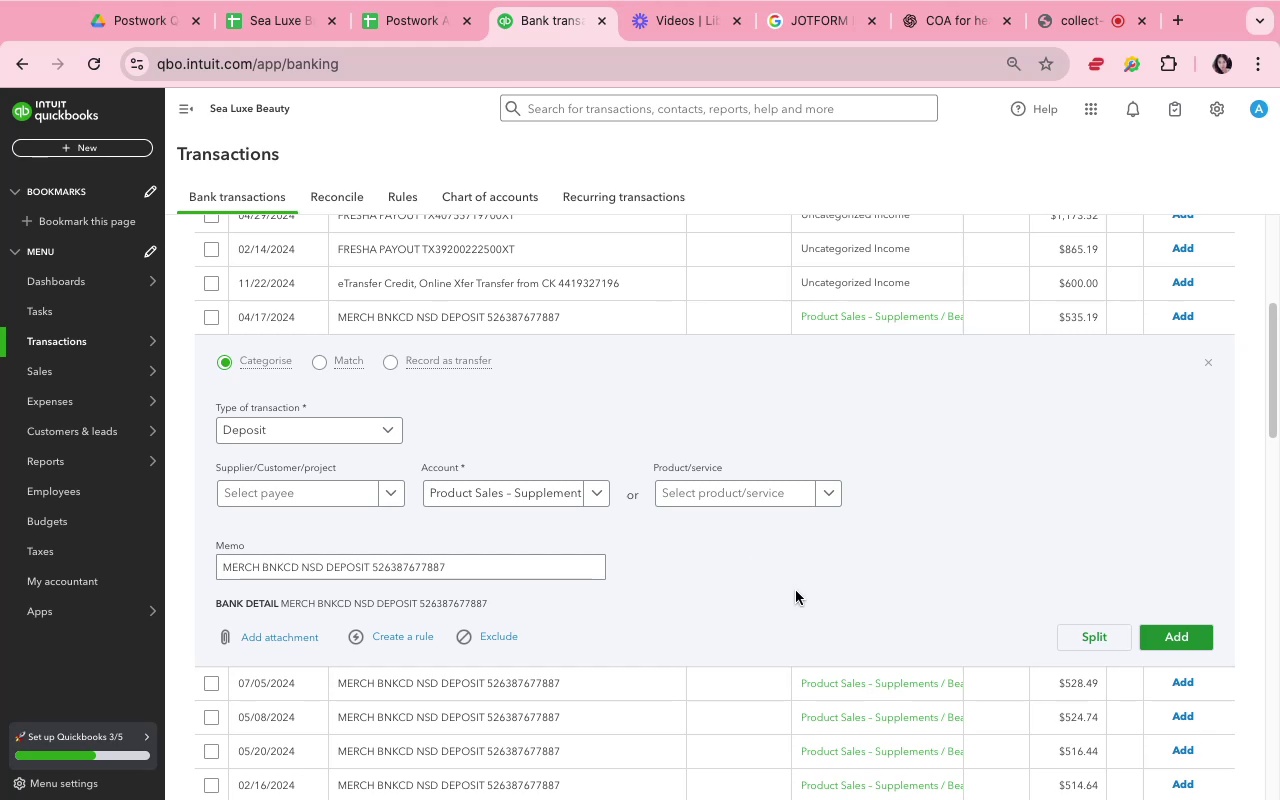 
left_click([858, 594])
 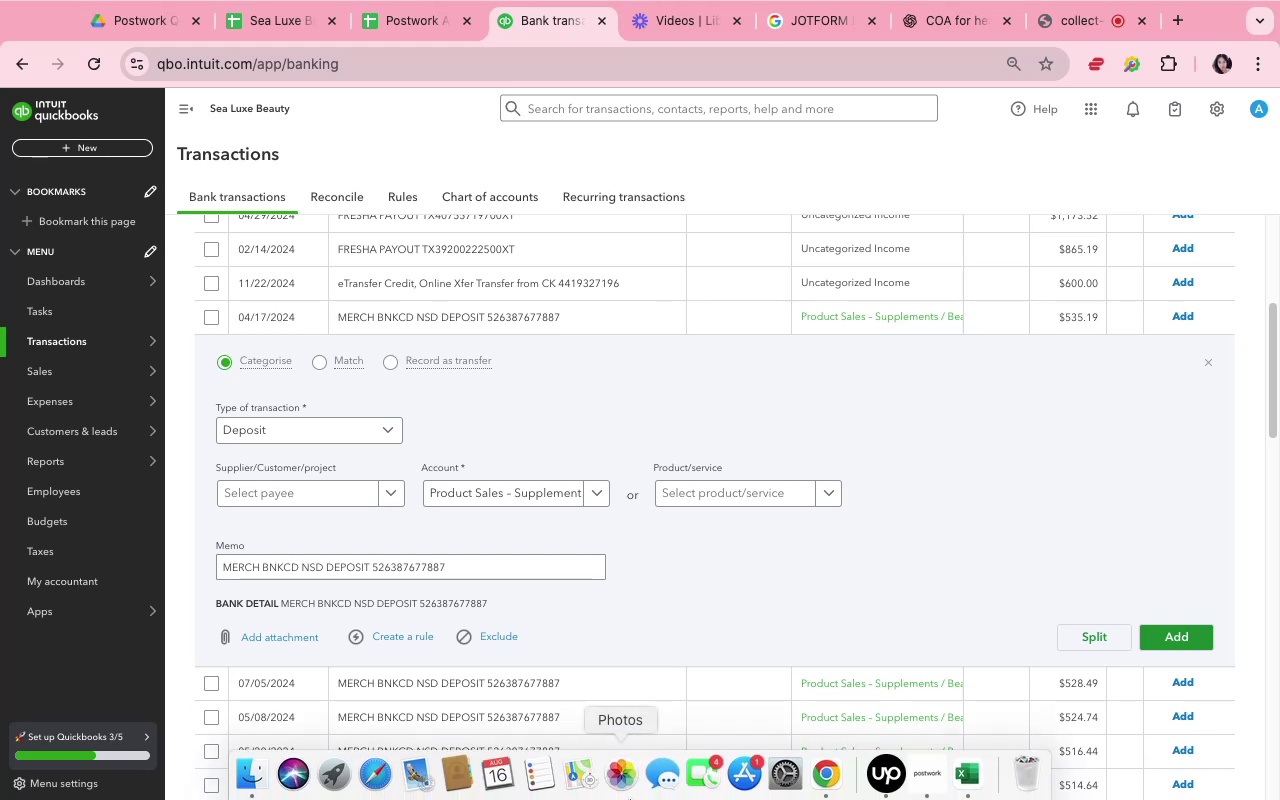 
wait(11.95)
 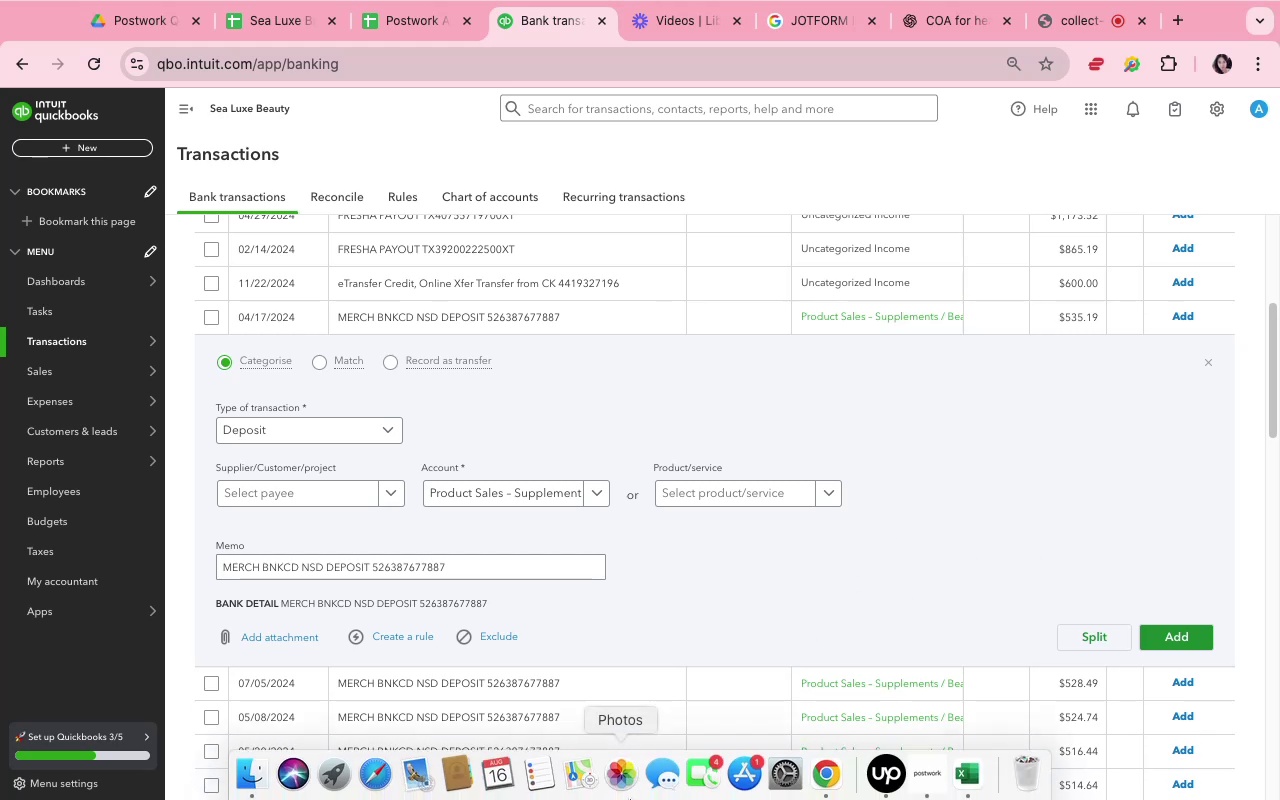 
left_click([1172, 633])
 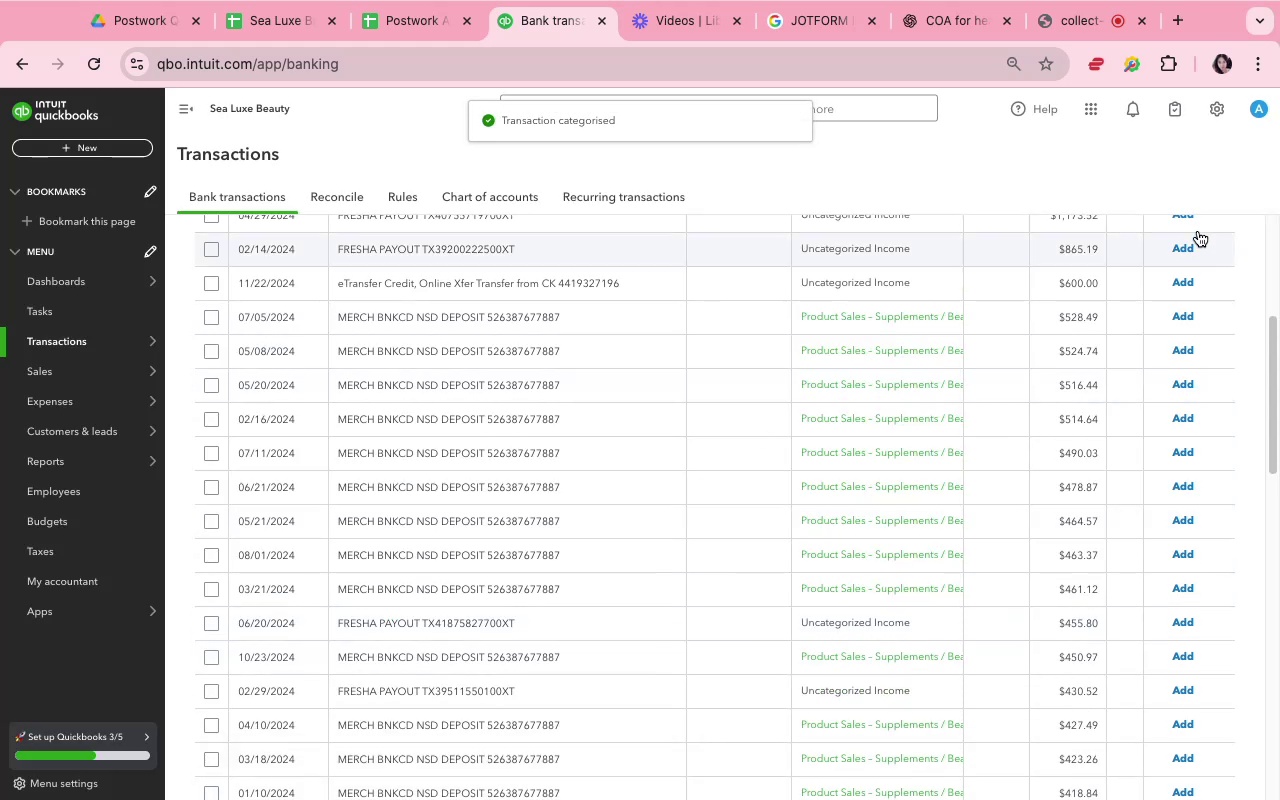 
wait(9.61)
 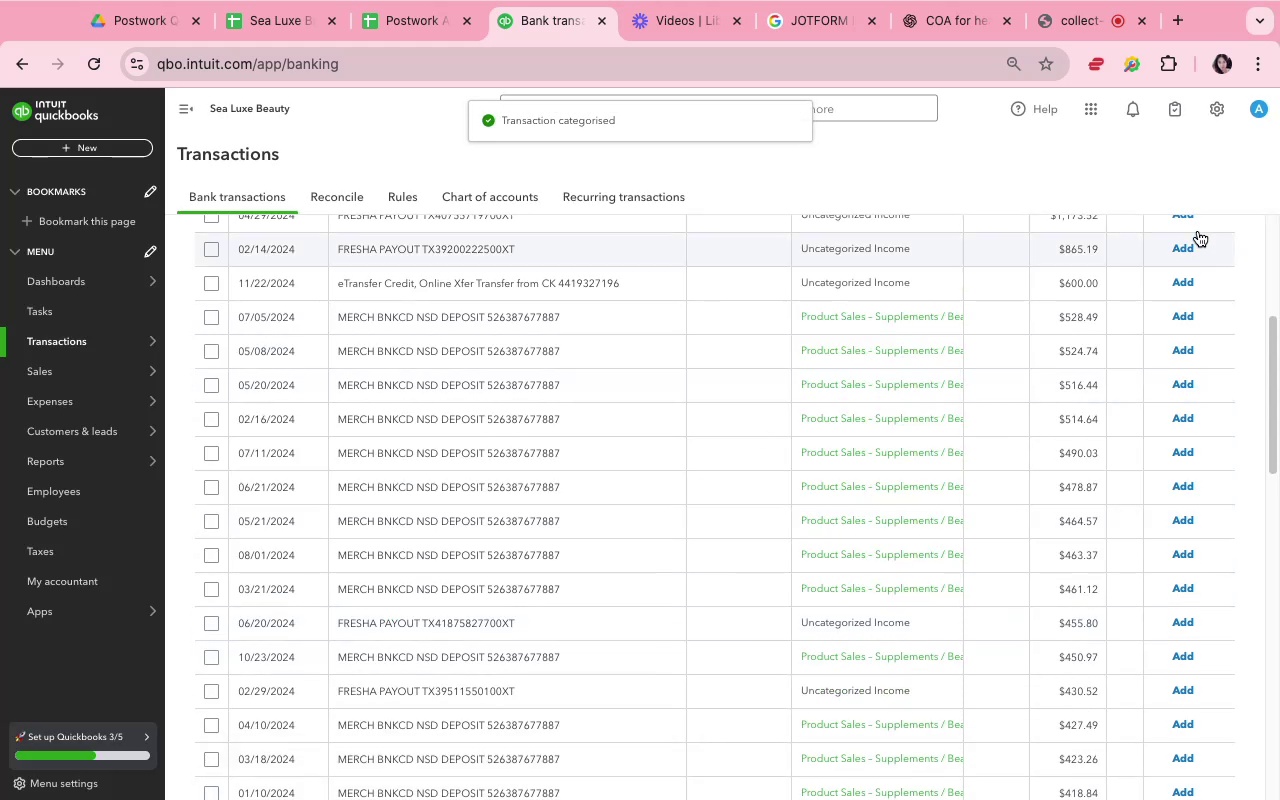 
left_click([833, 325])
 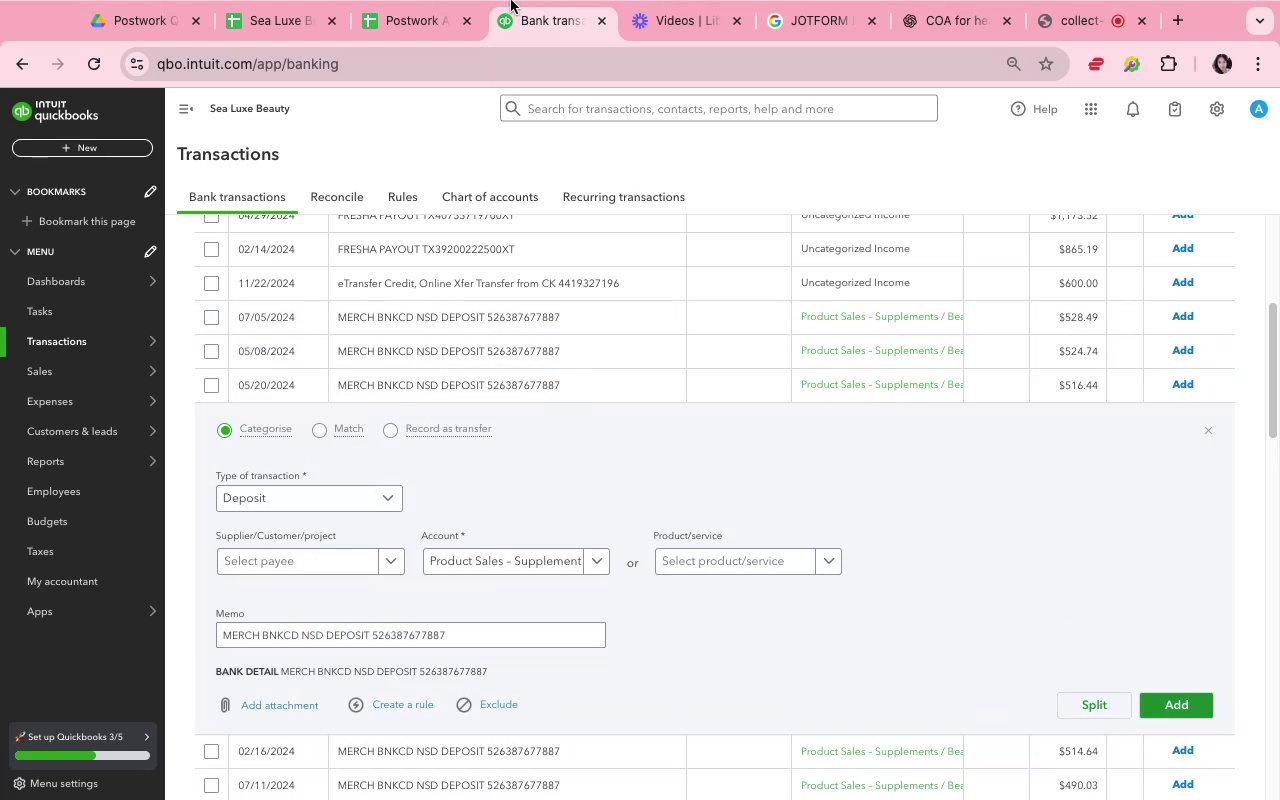 
wait(8.96)
 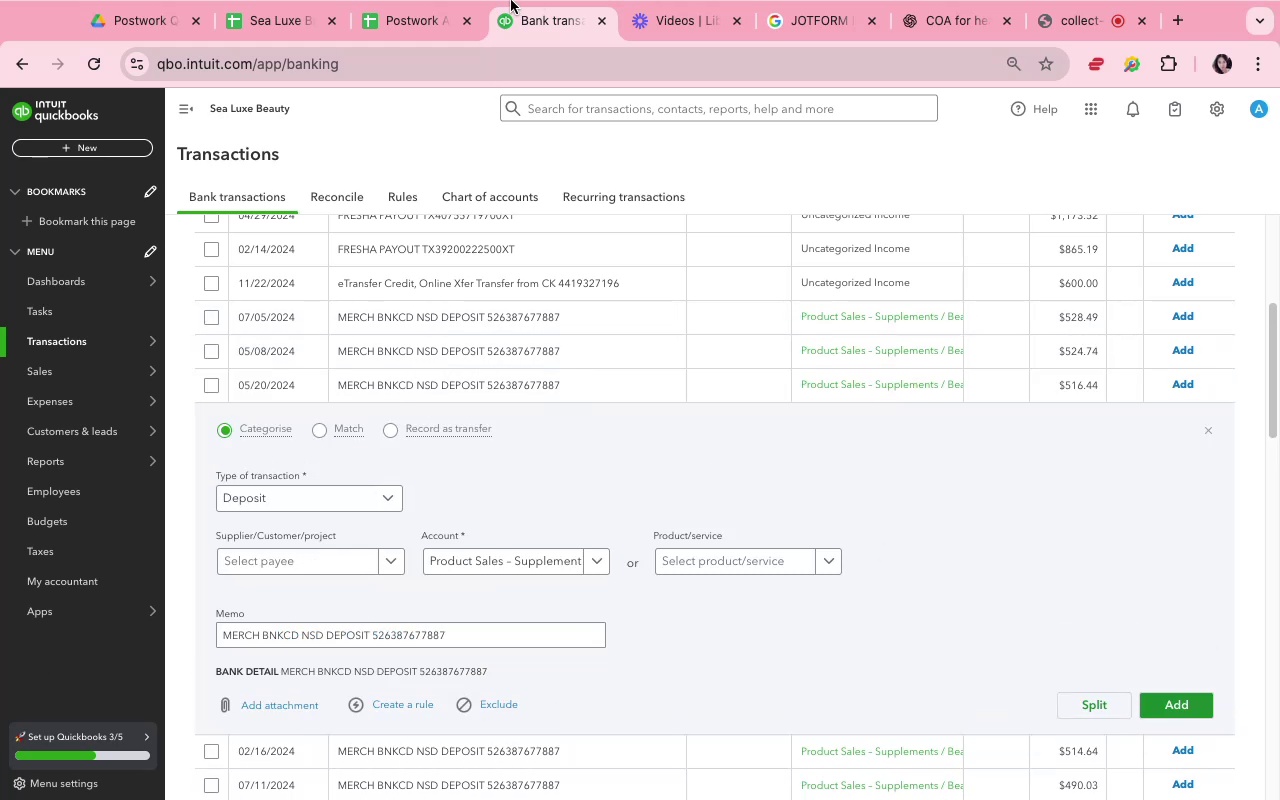 
left_click([1076, 464])
 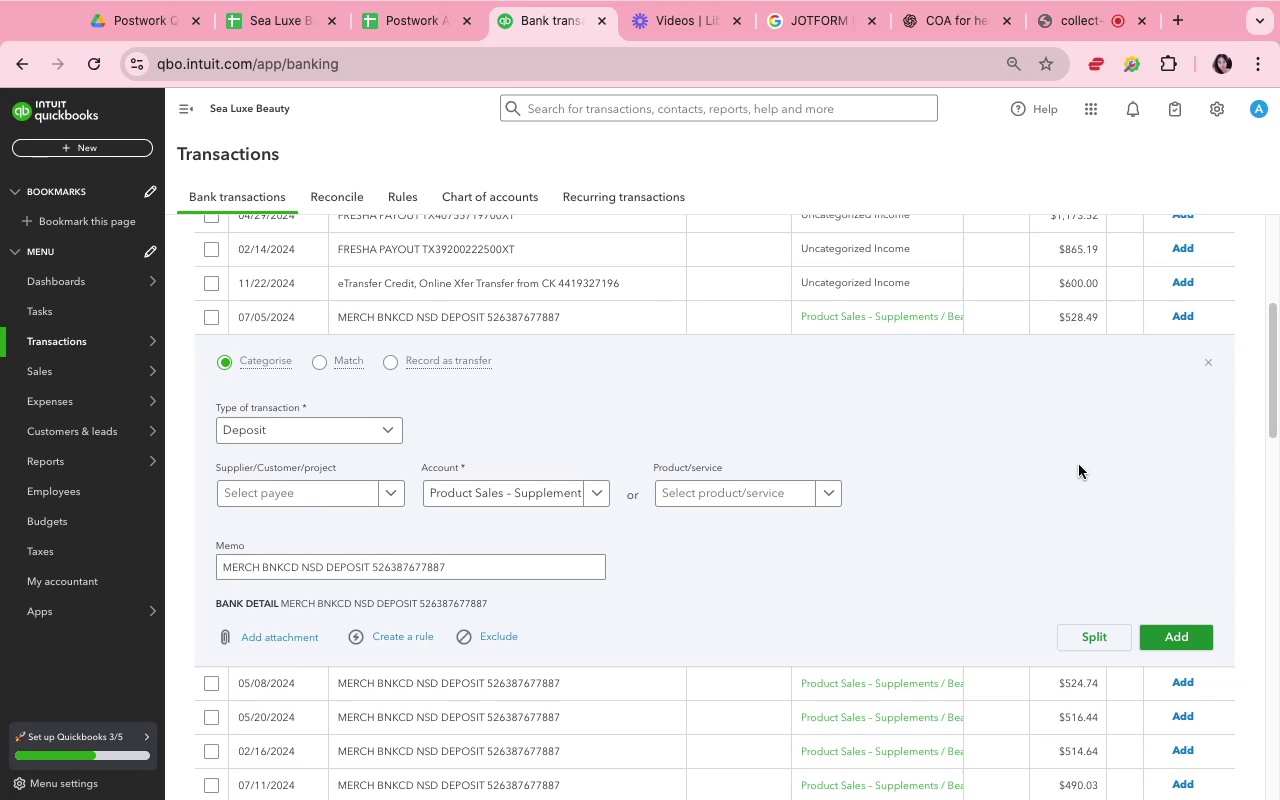 
left_click([1079, 465])
 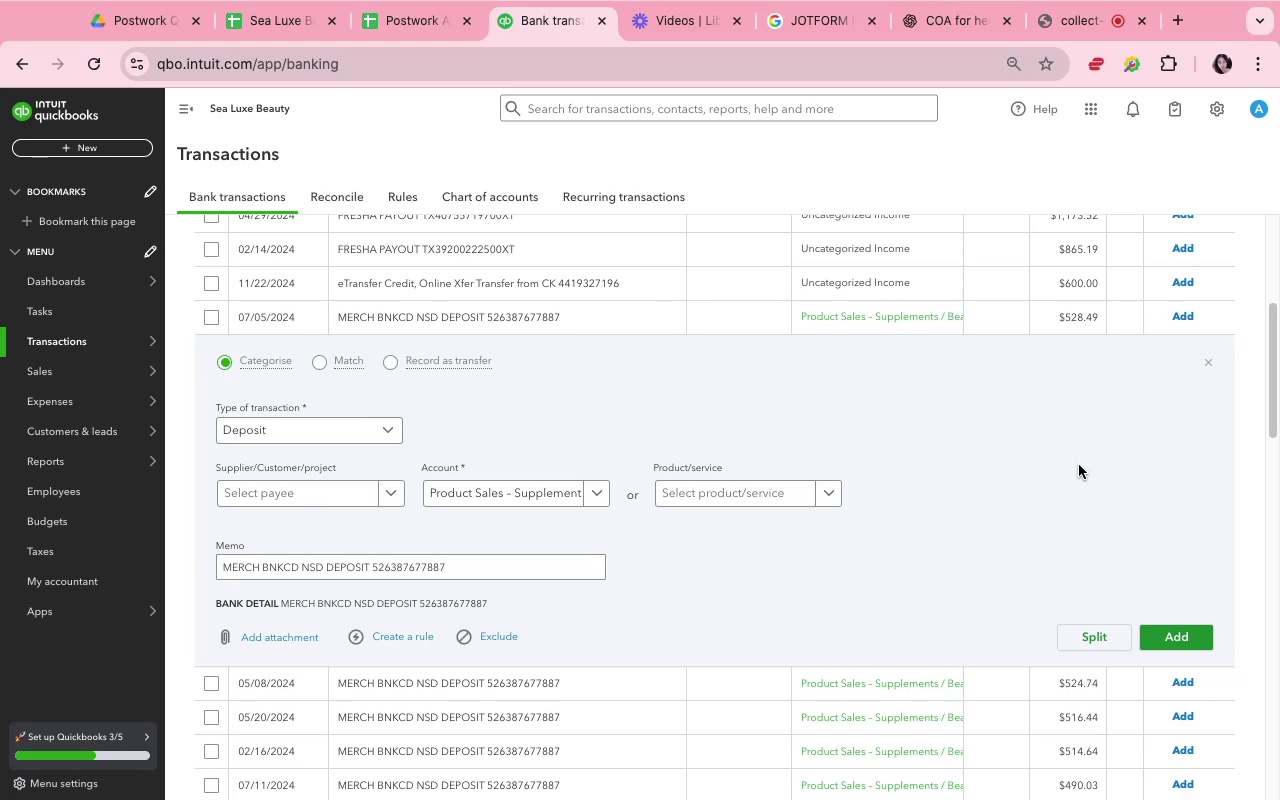 
scroll: coordinate [1069, 484], scroll_direction: down, amount: 6.0
 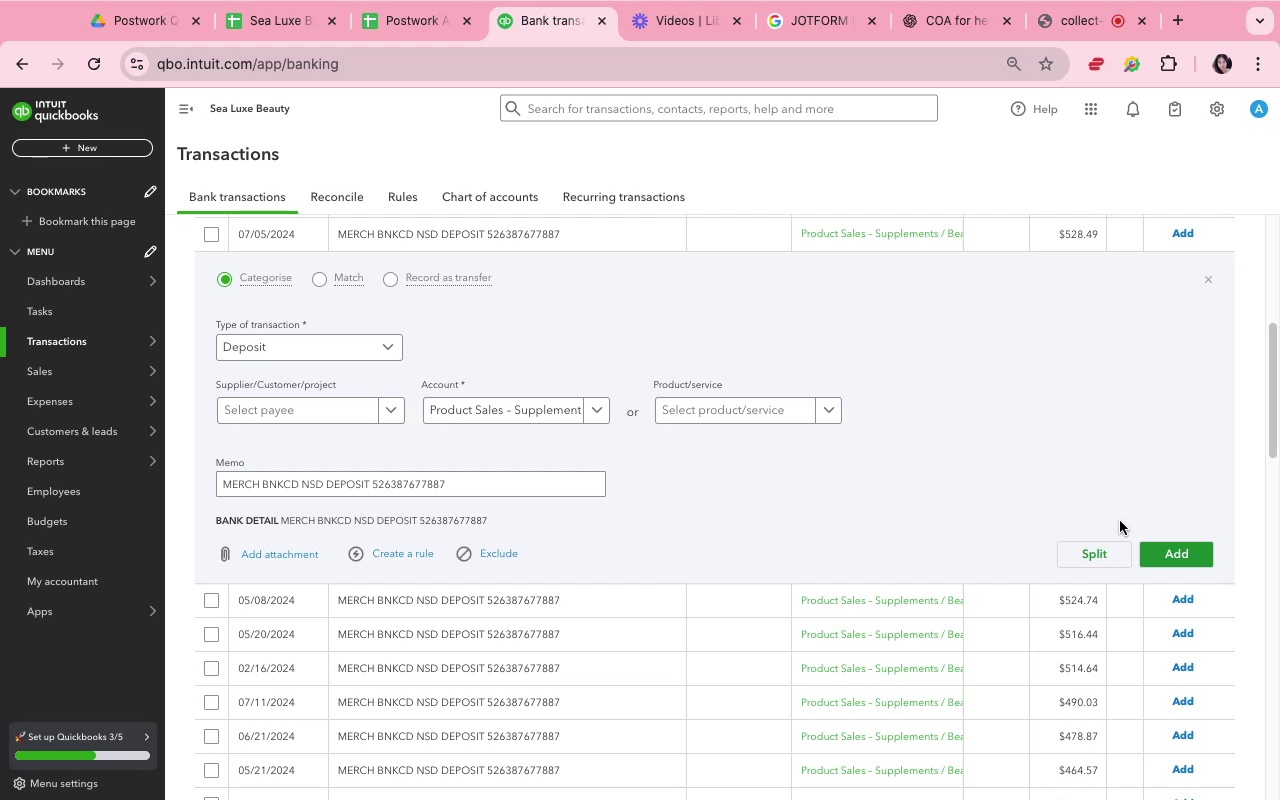 
wait(29.84)
 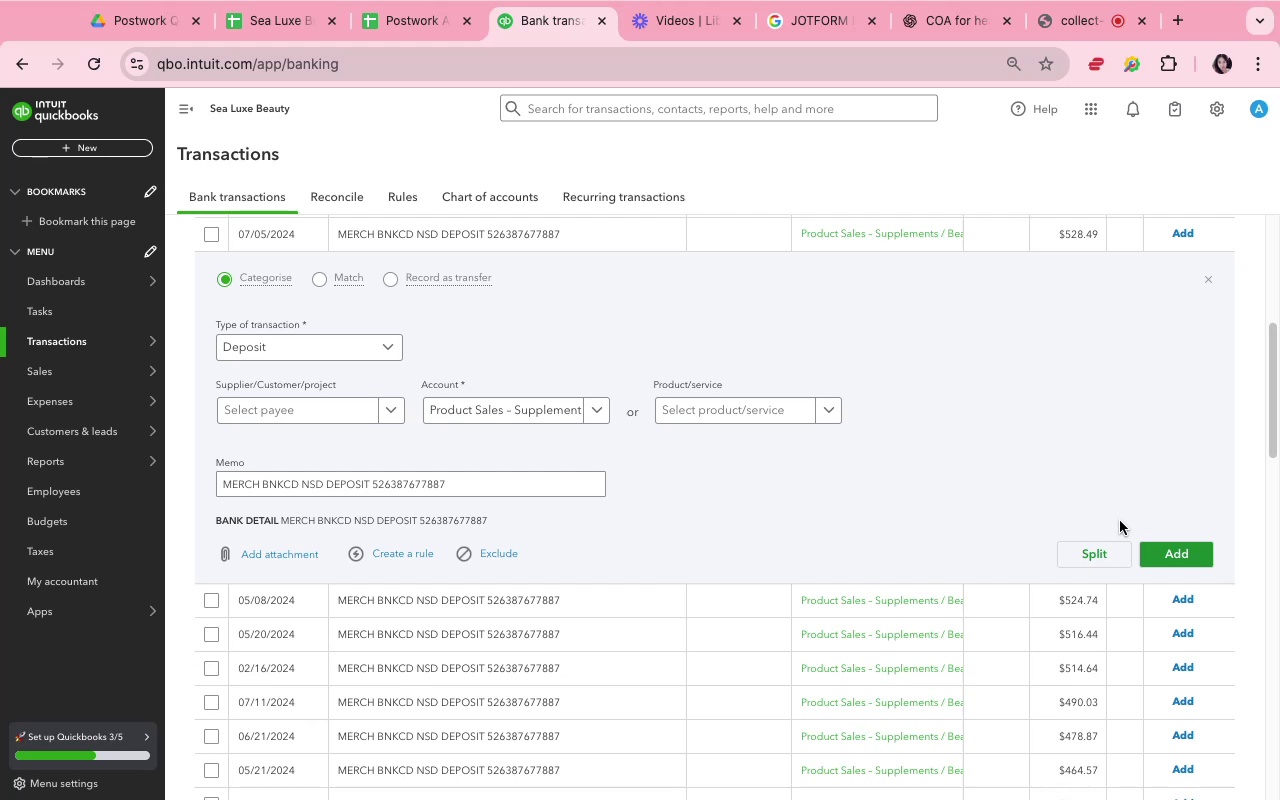 
left_click([809, 501])
 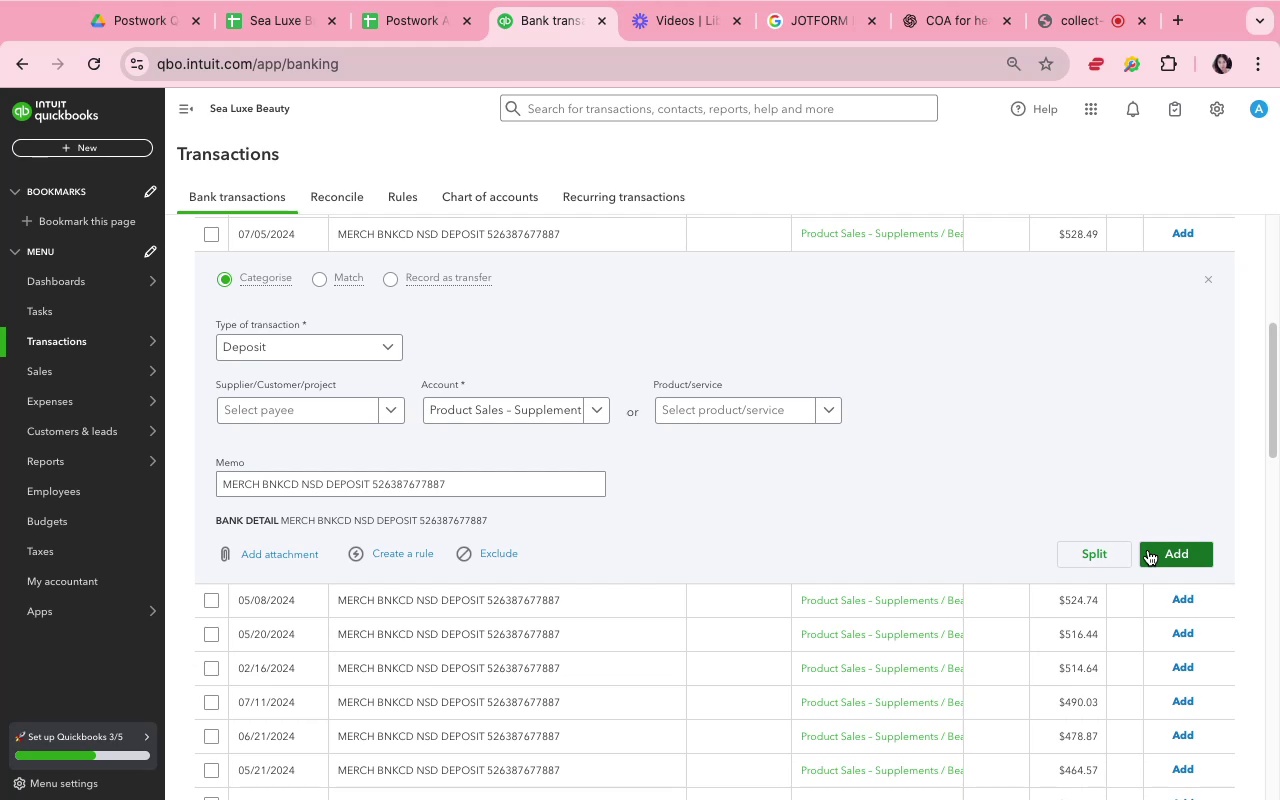 
wait(5.93)
 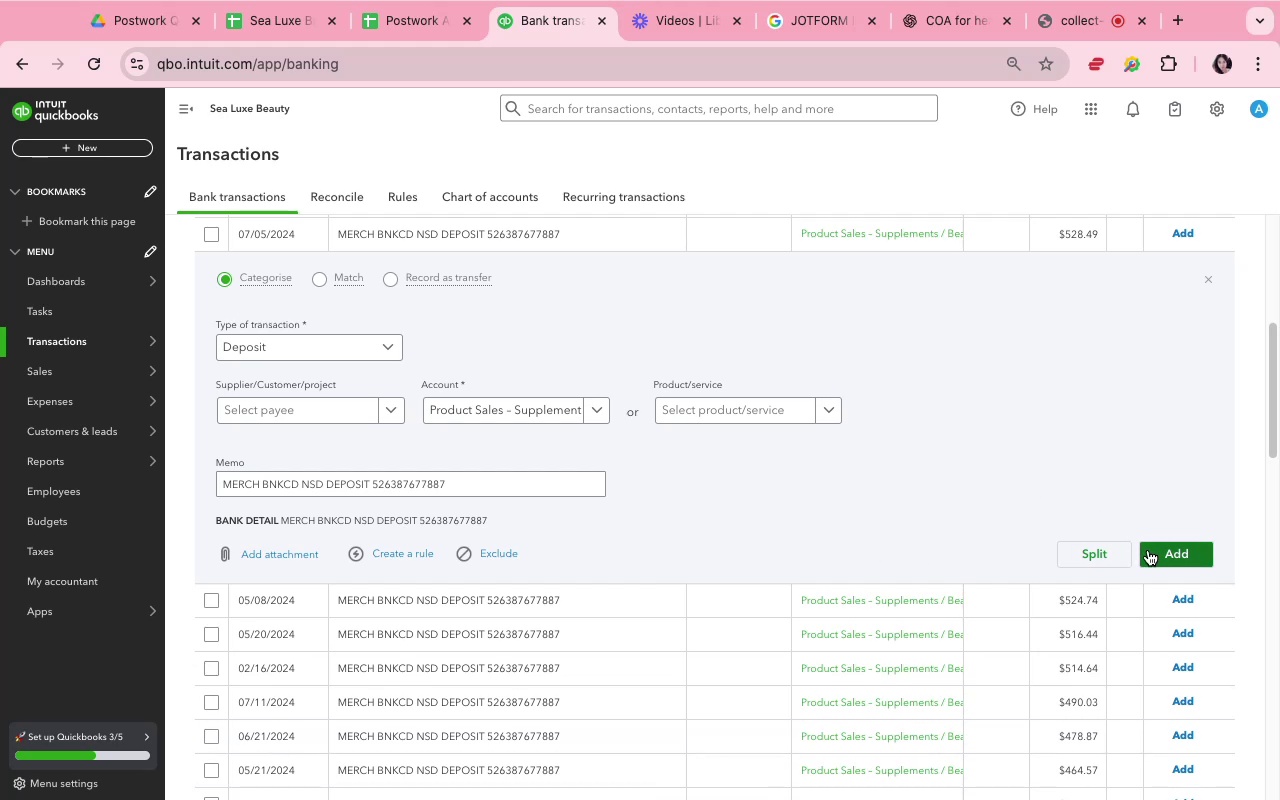 
left_click([1148, 550])
 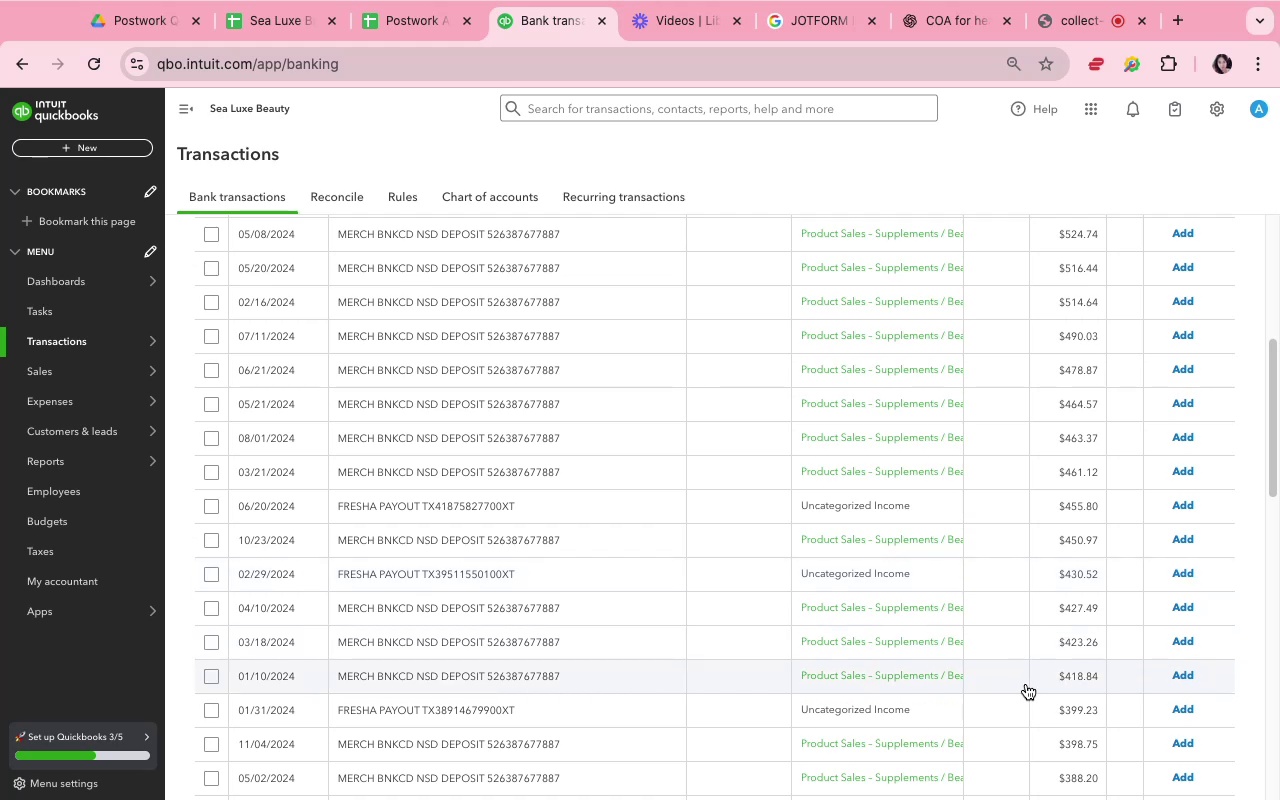 
wait(47.69)
 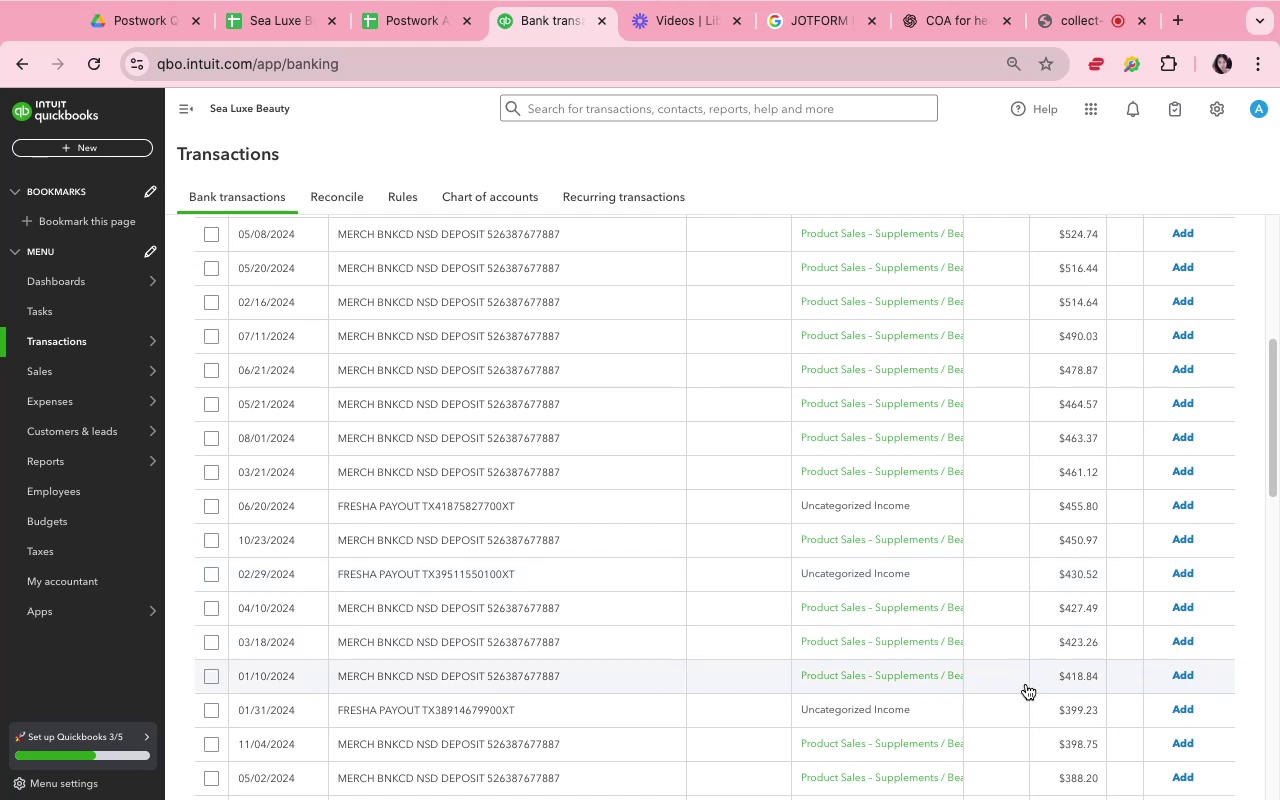 
mouse_move([612, 799])
 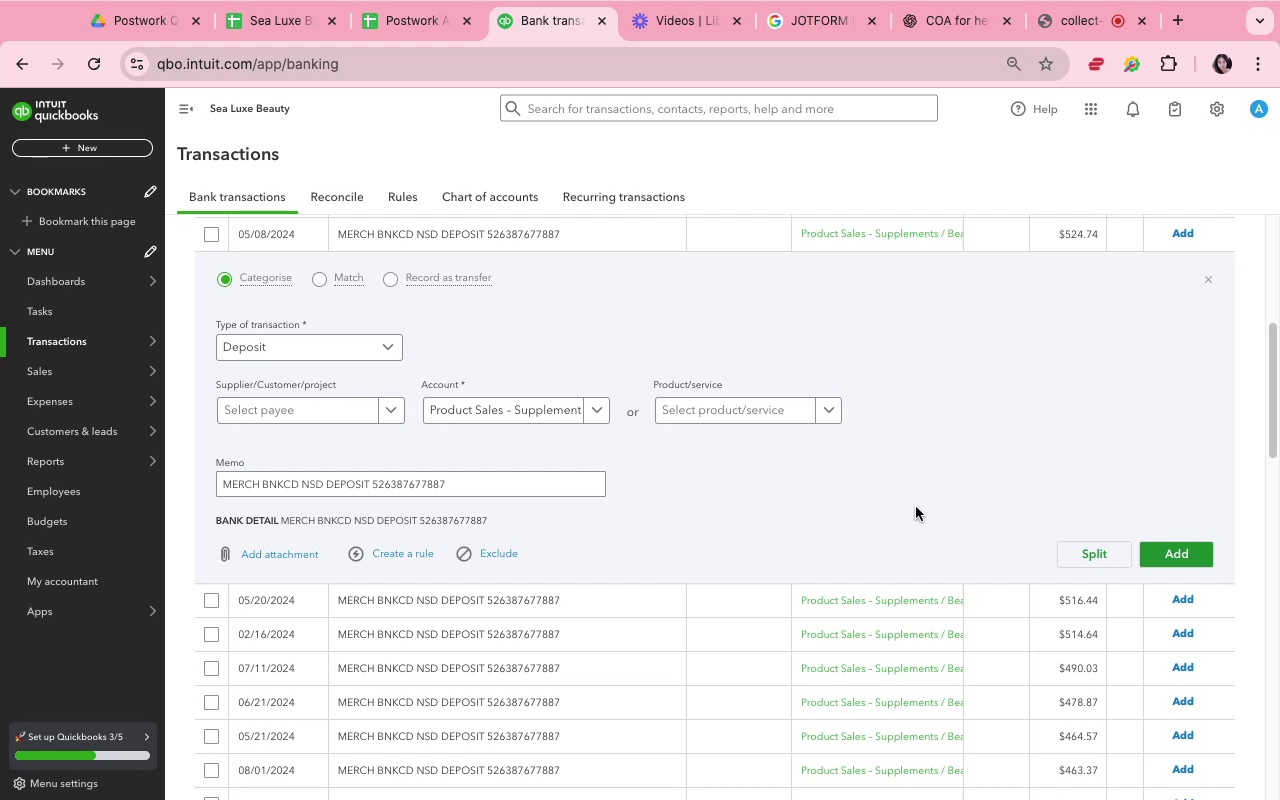 
wait(15.19)
 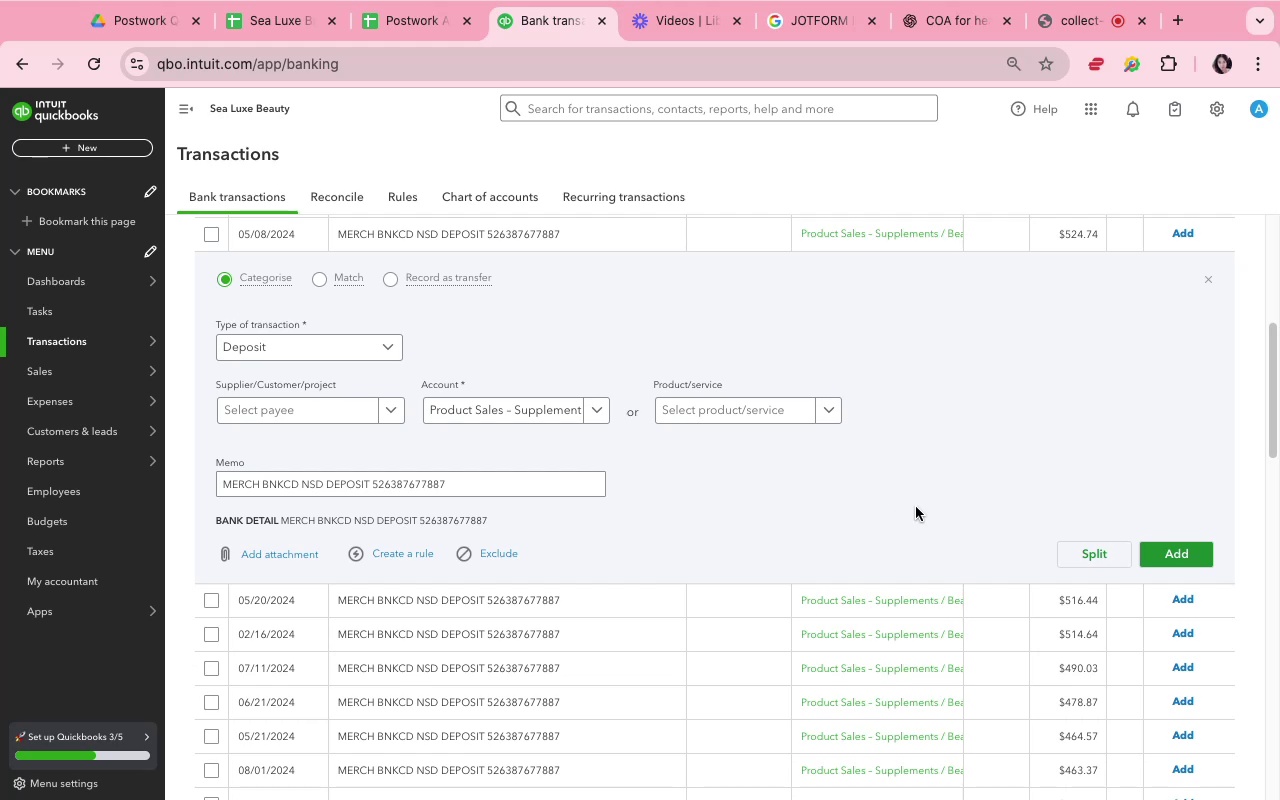 
left_click([1152, 548])
 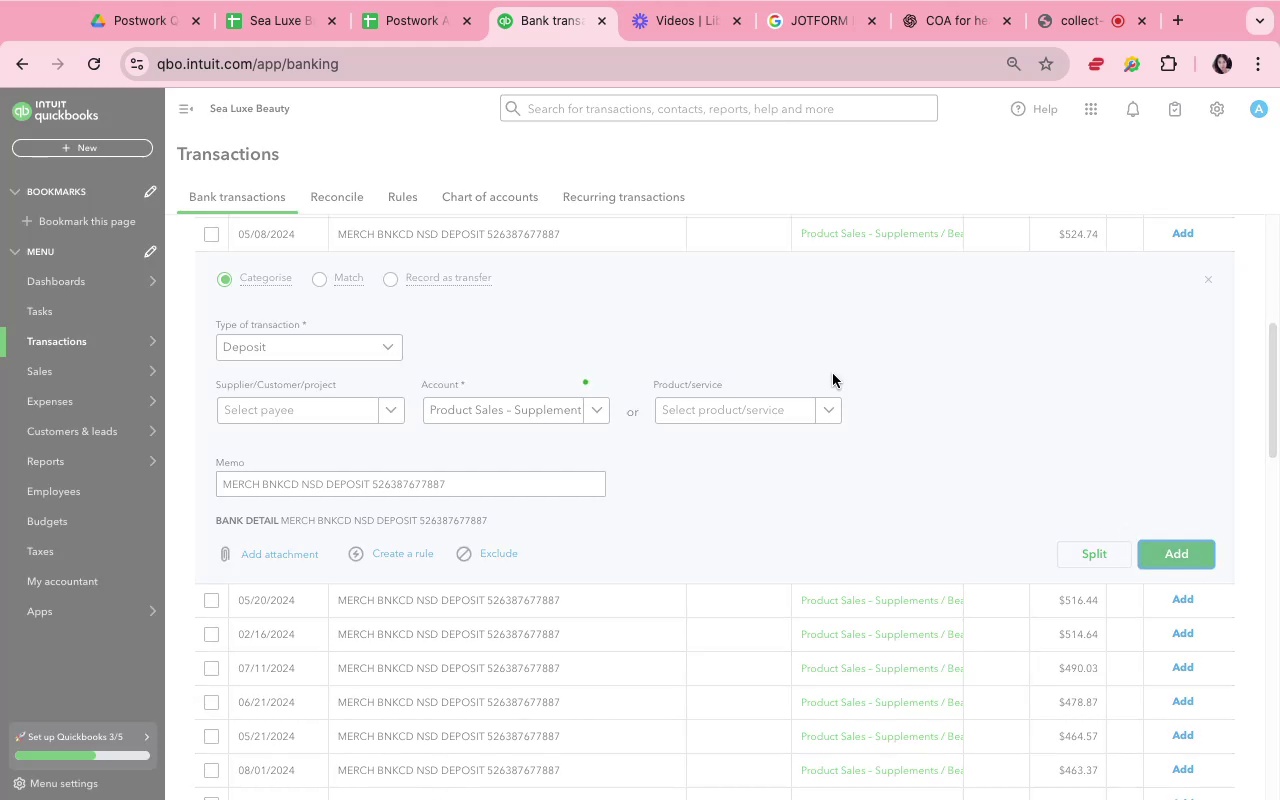 
mouse_move([804, 375])
 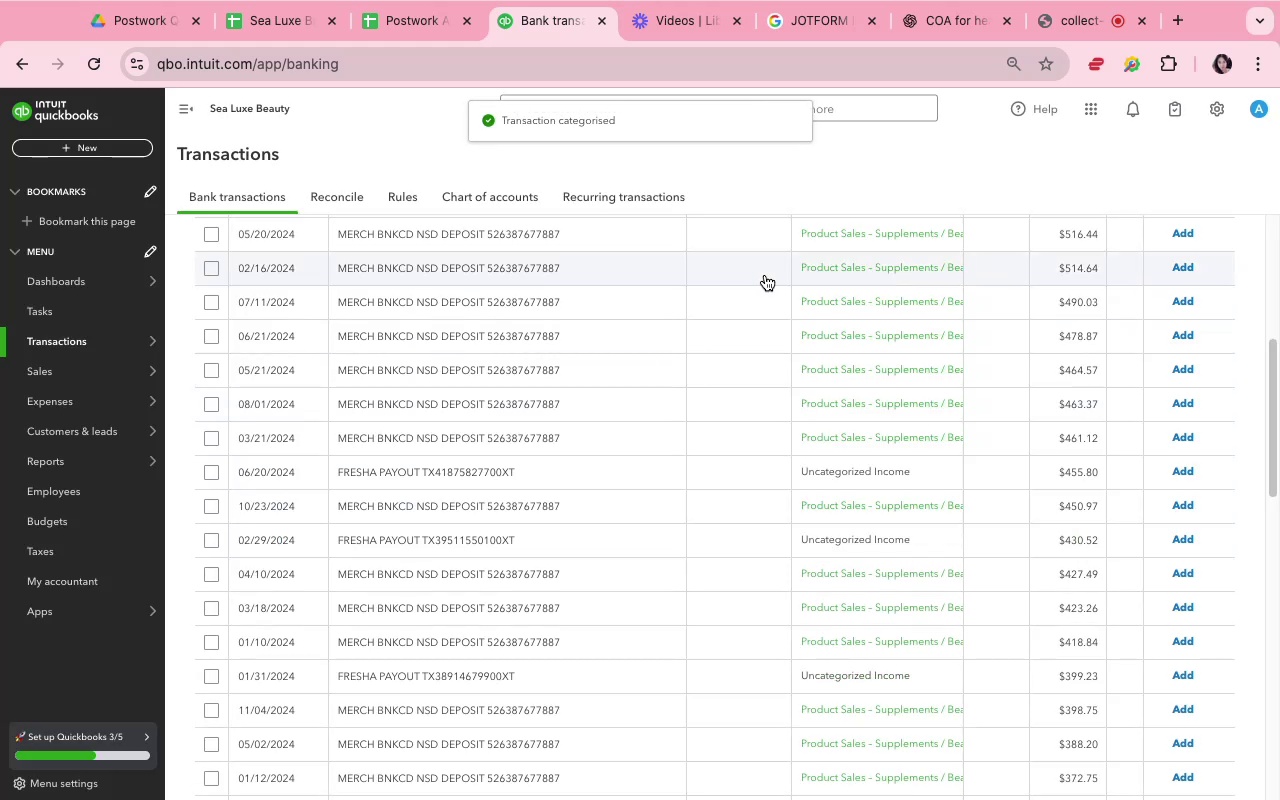 
scroll: coordinate [765, 276], scroll_direction: up, amount: 2.0
 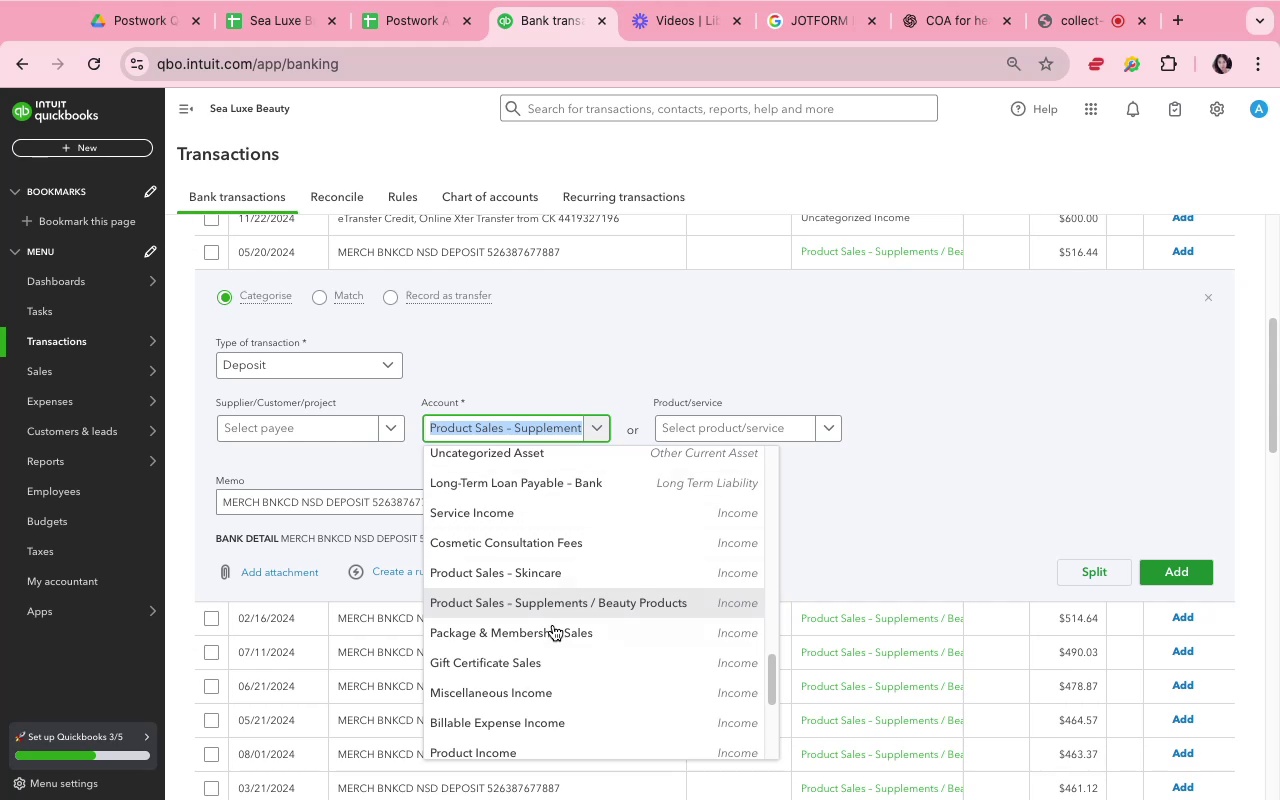 
wait(6.4)
 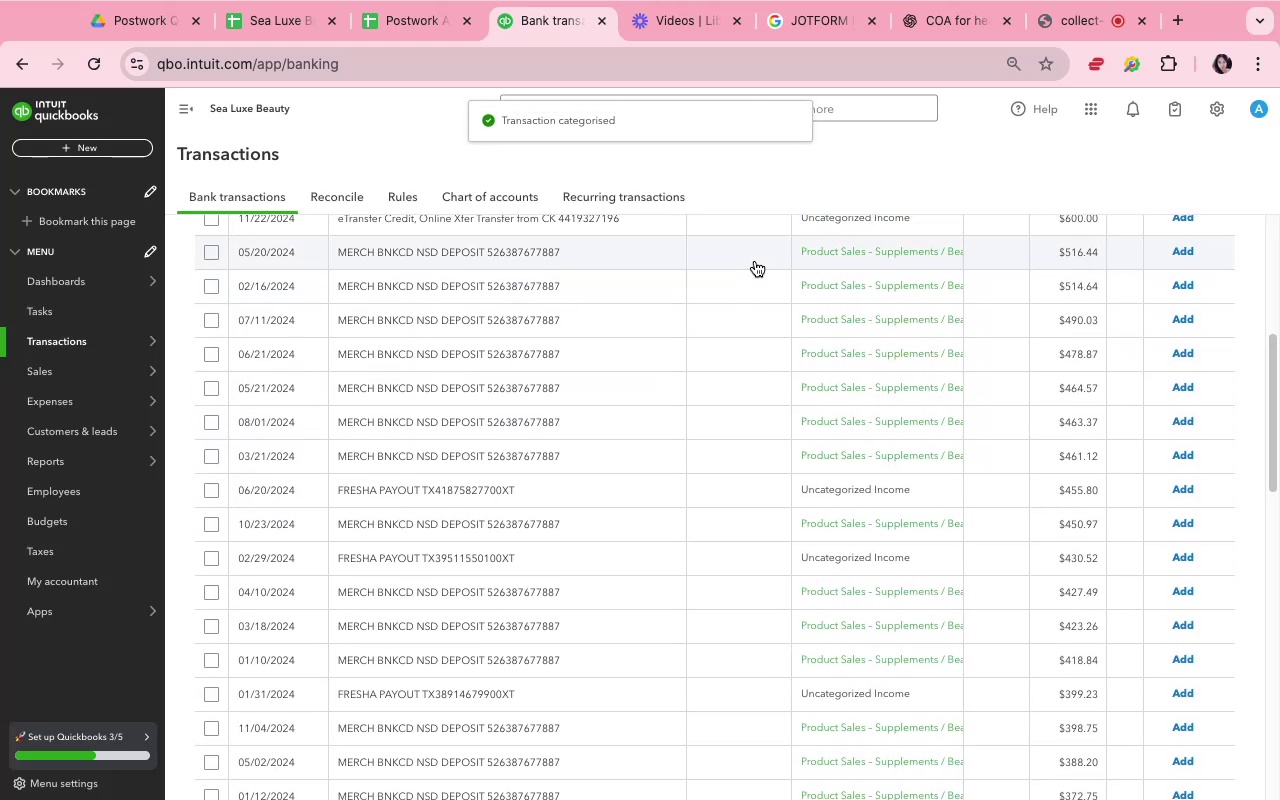 
left_click([483, 569])
 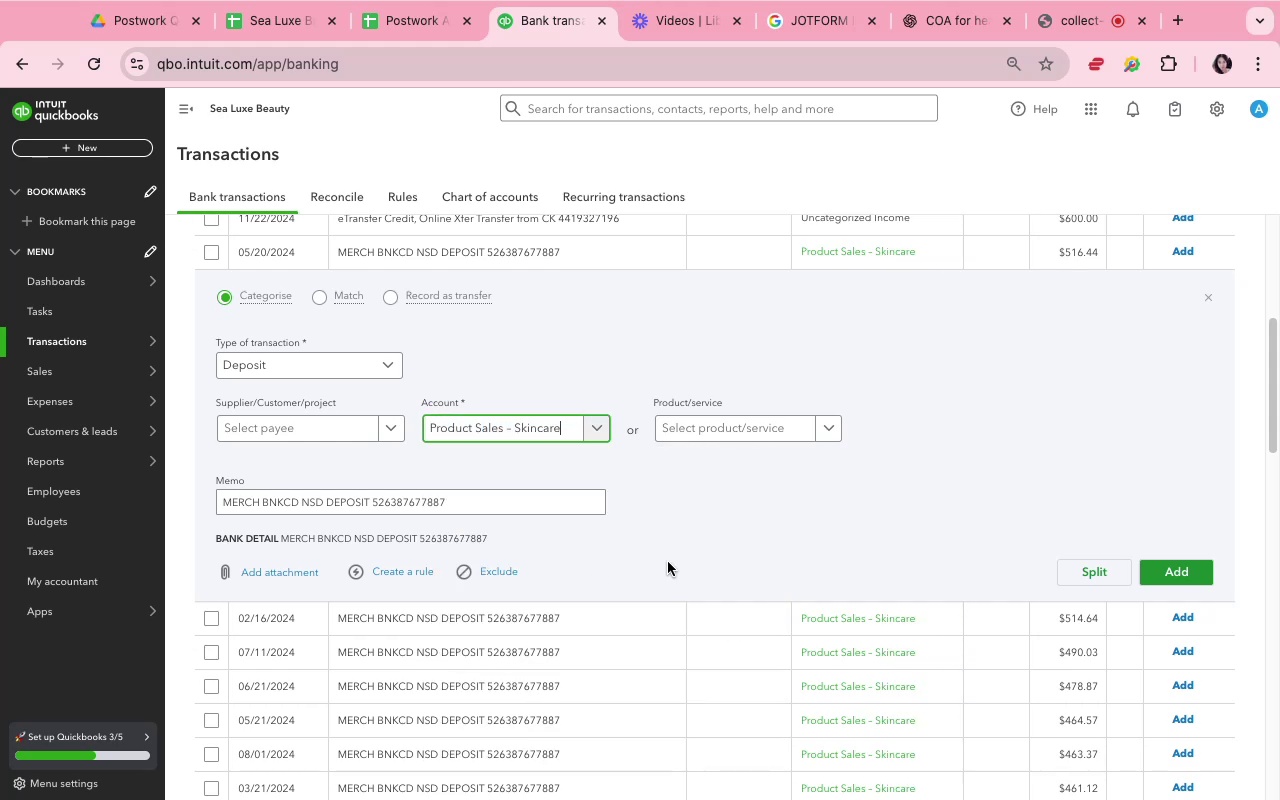 
left_click([682, 560])
 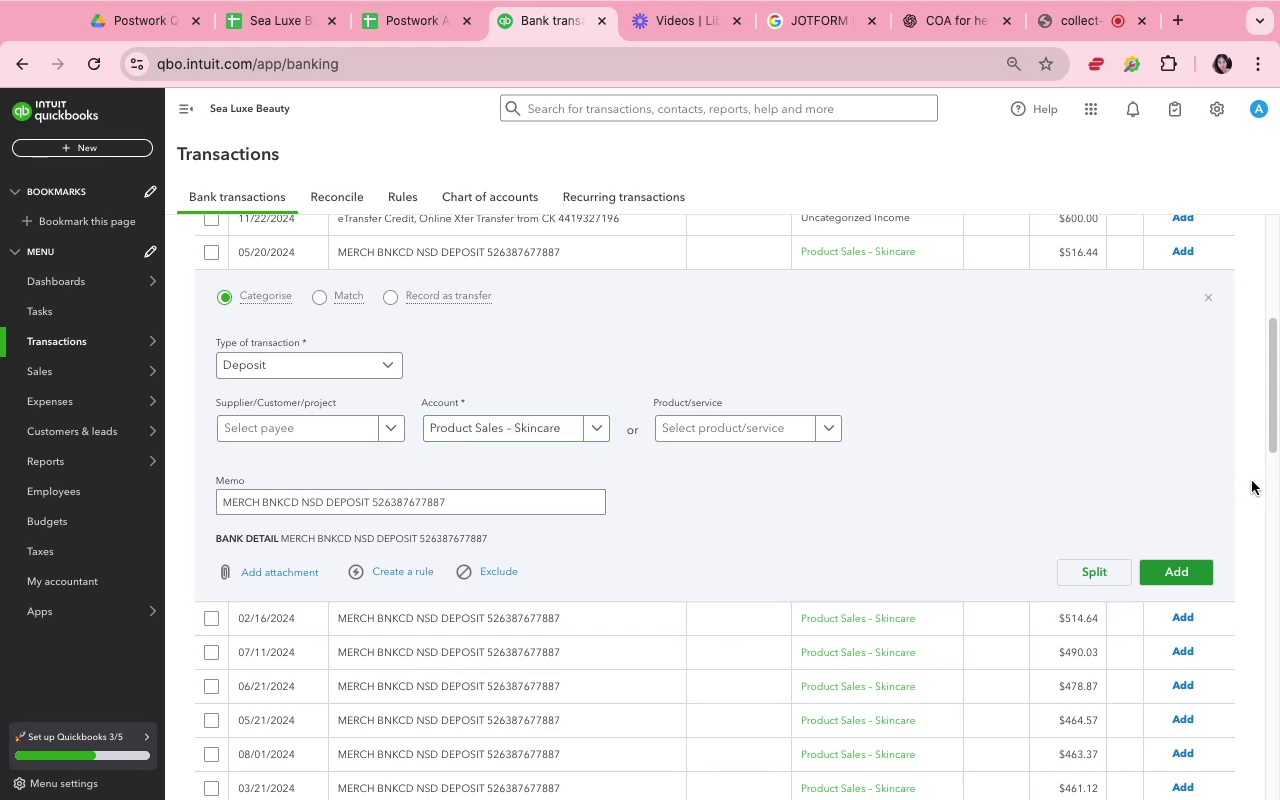 
wait(6.3)
 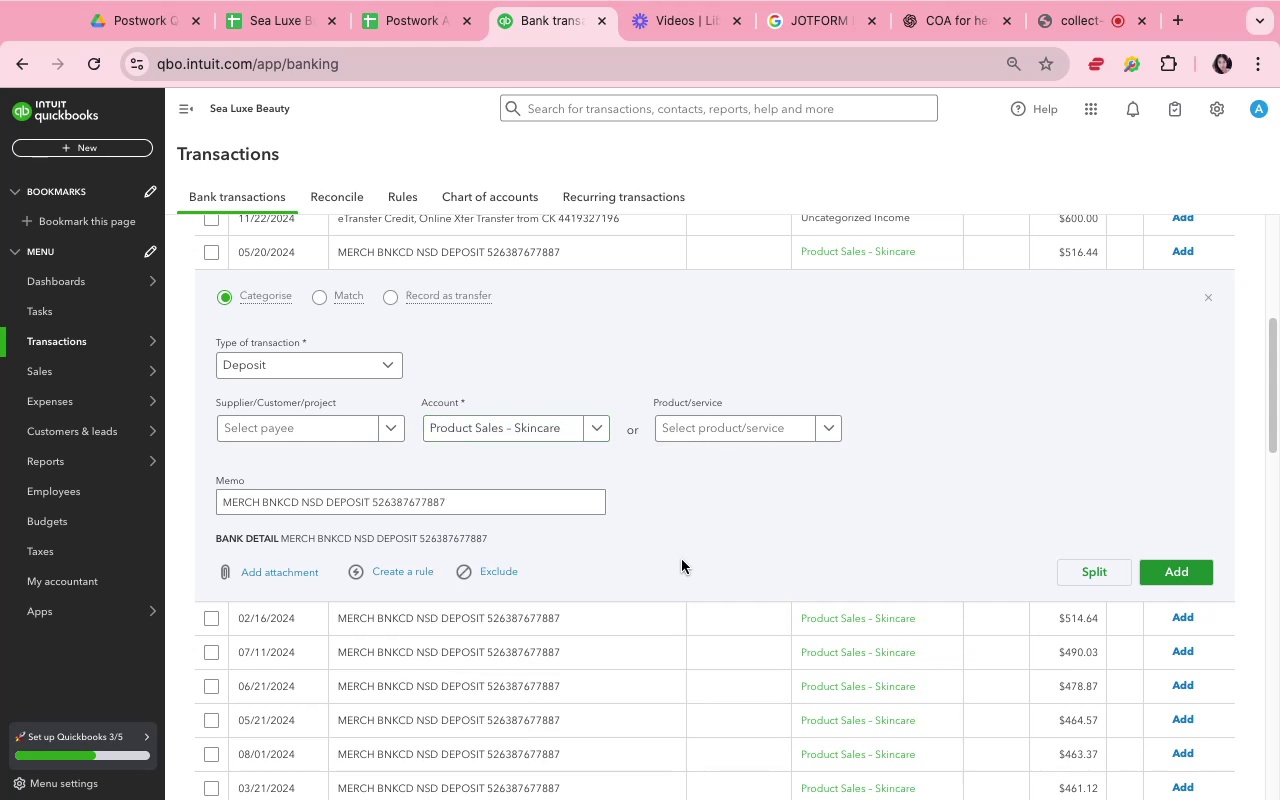 
left_click([1159, 576])
 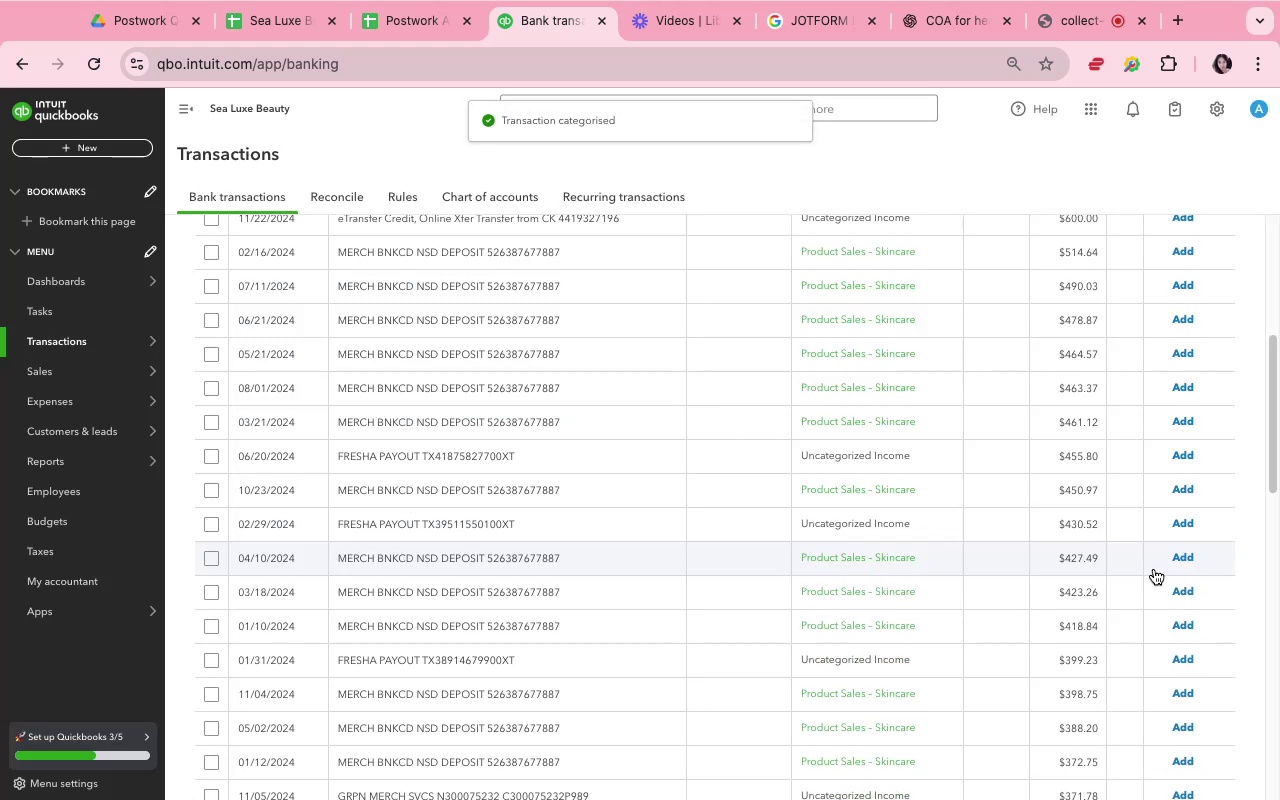 
wait(9.78)
 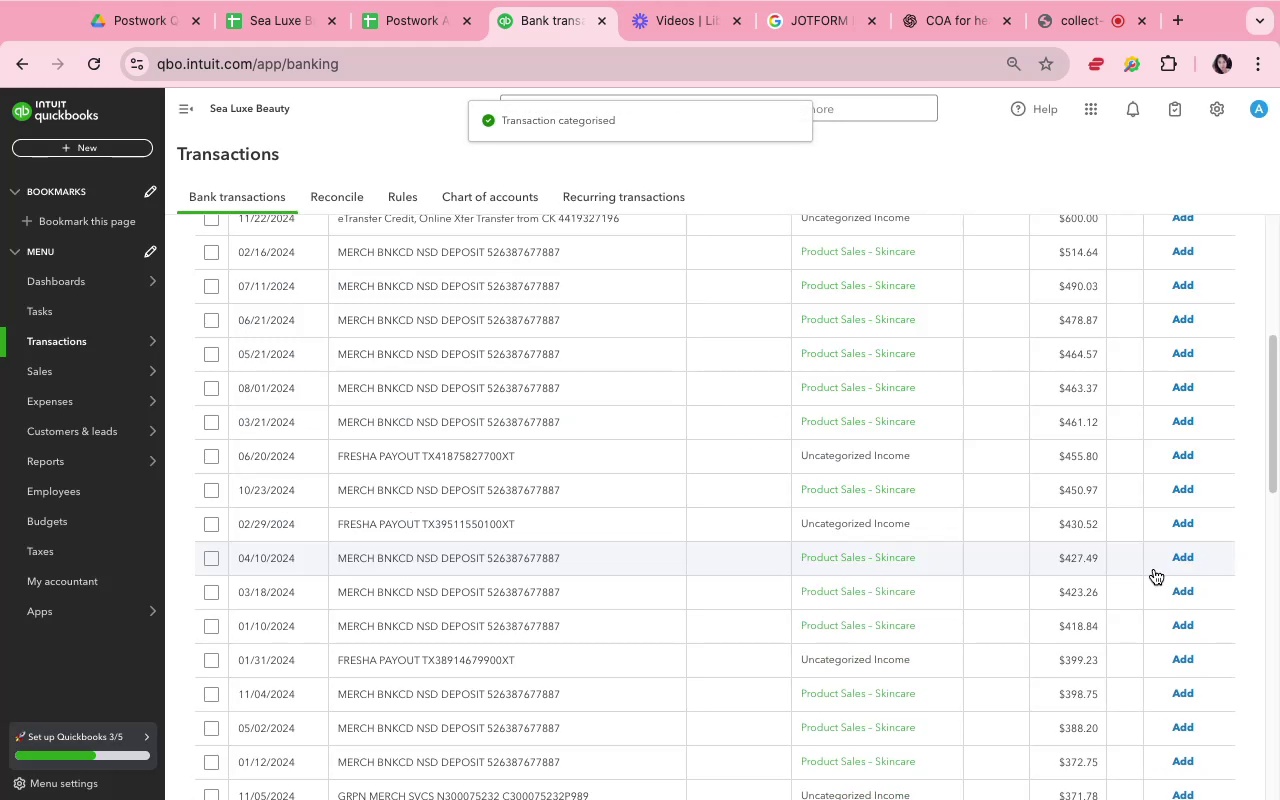 
left_click([839, 266])
 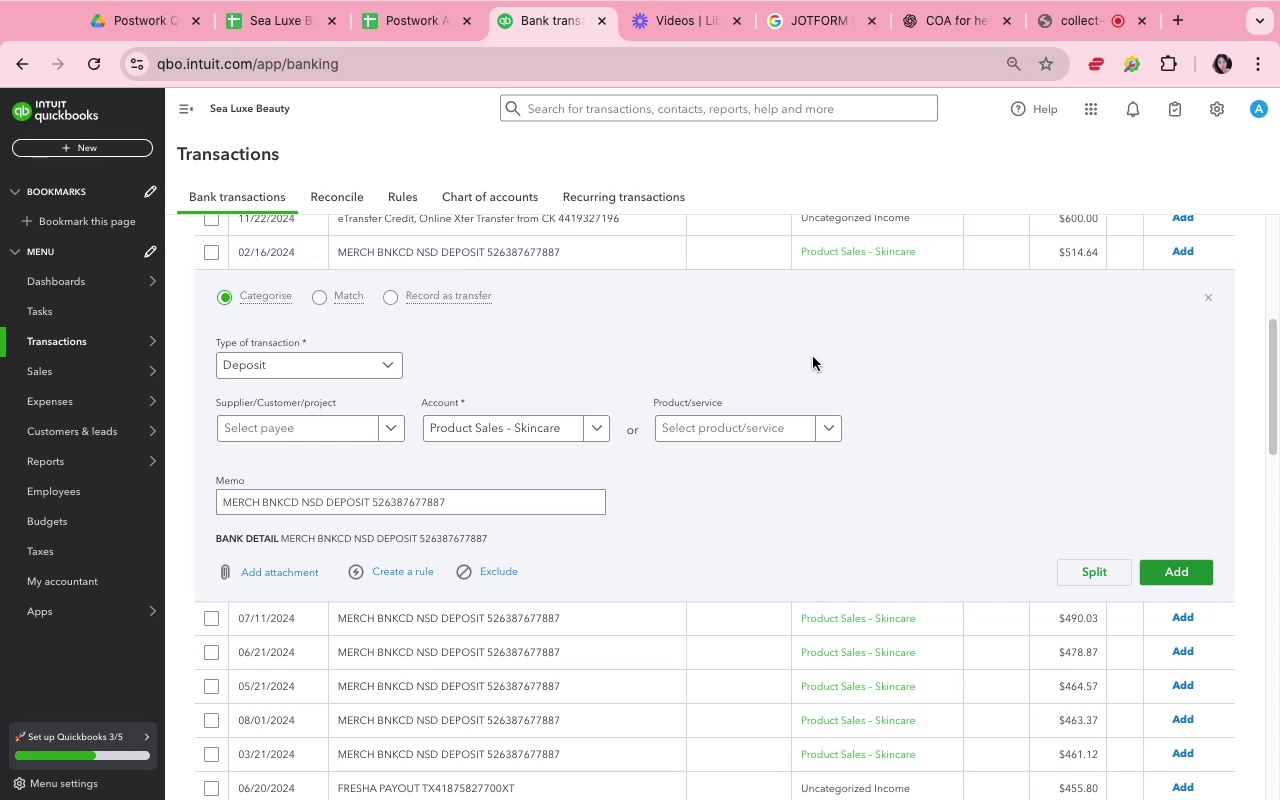 
left_click([813, 372])
 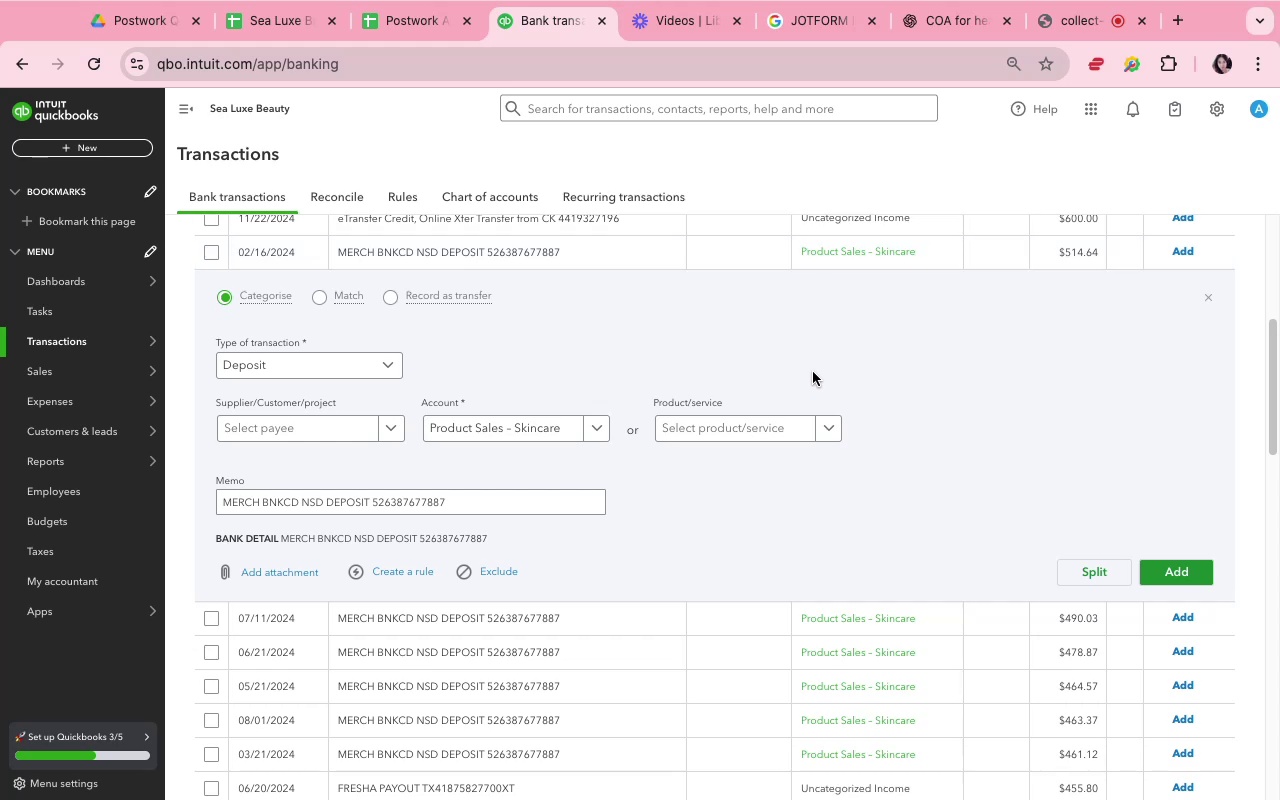 
wait(11.24)
 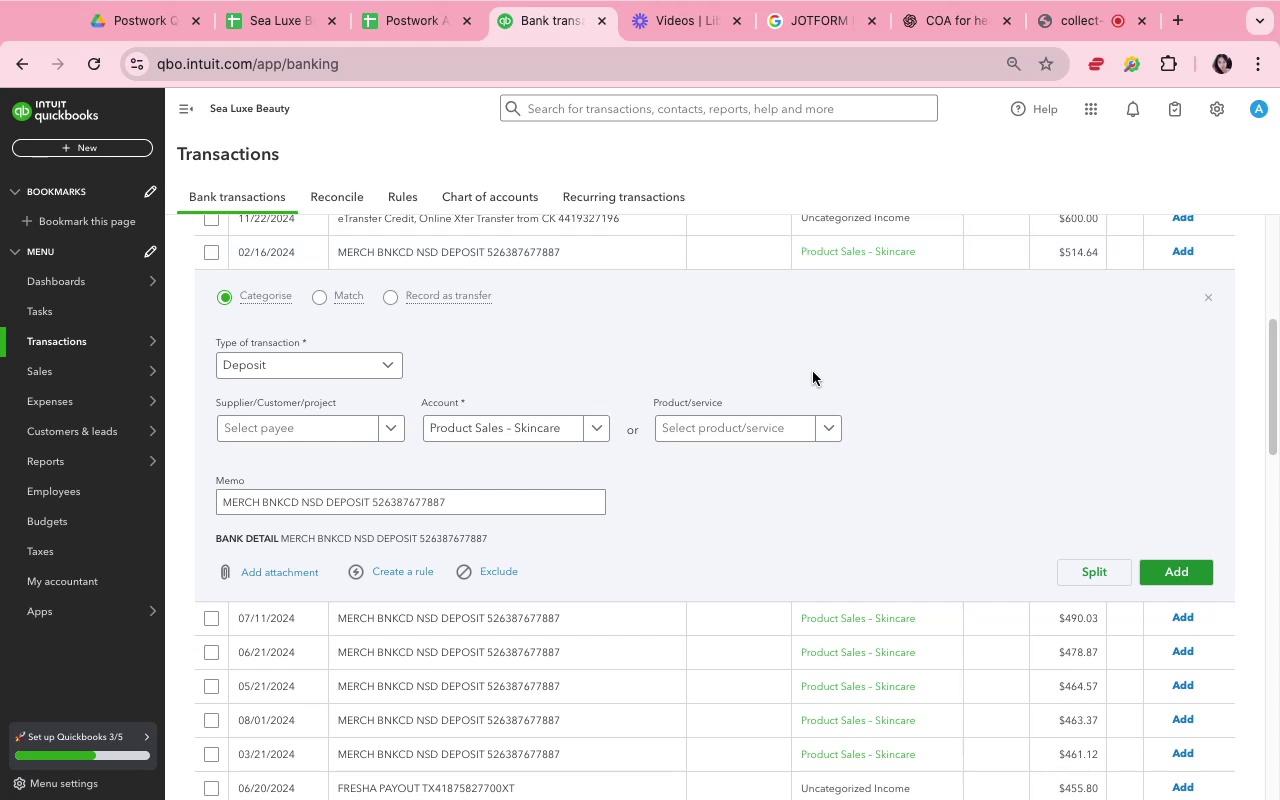 
left_click([813, 372])
 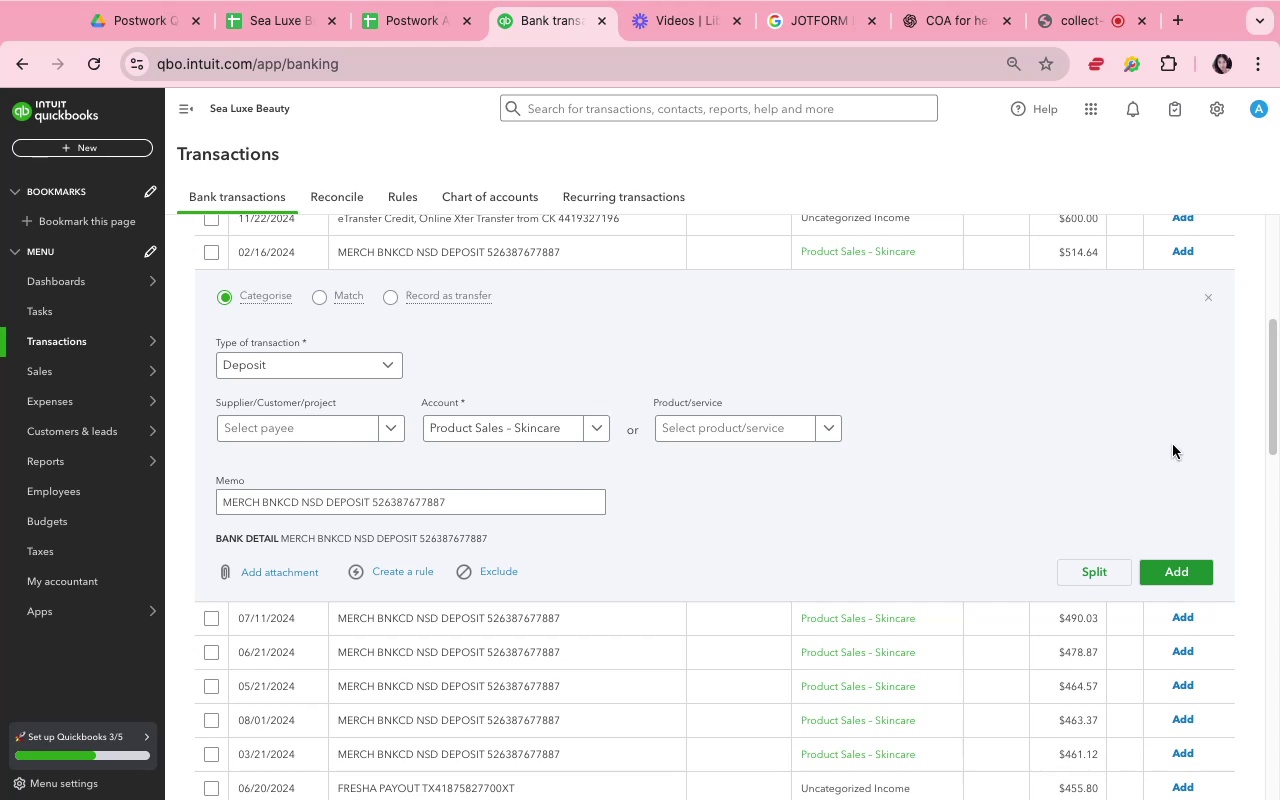 
wait(6.48)
 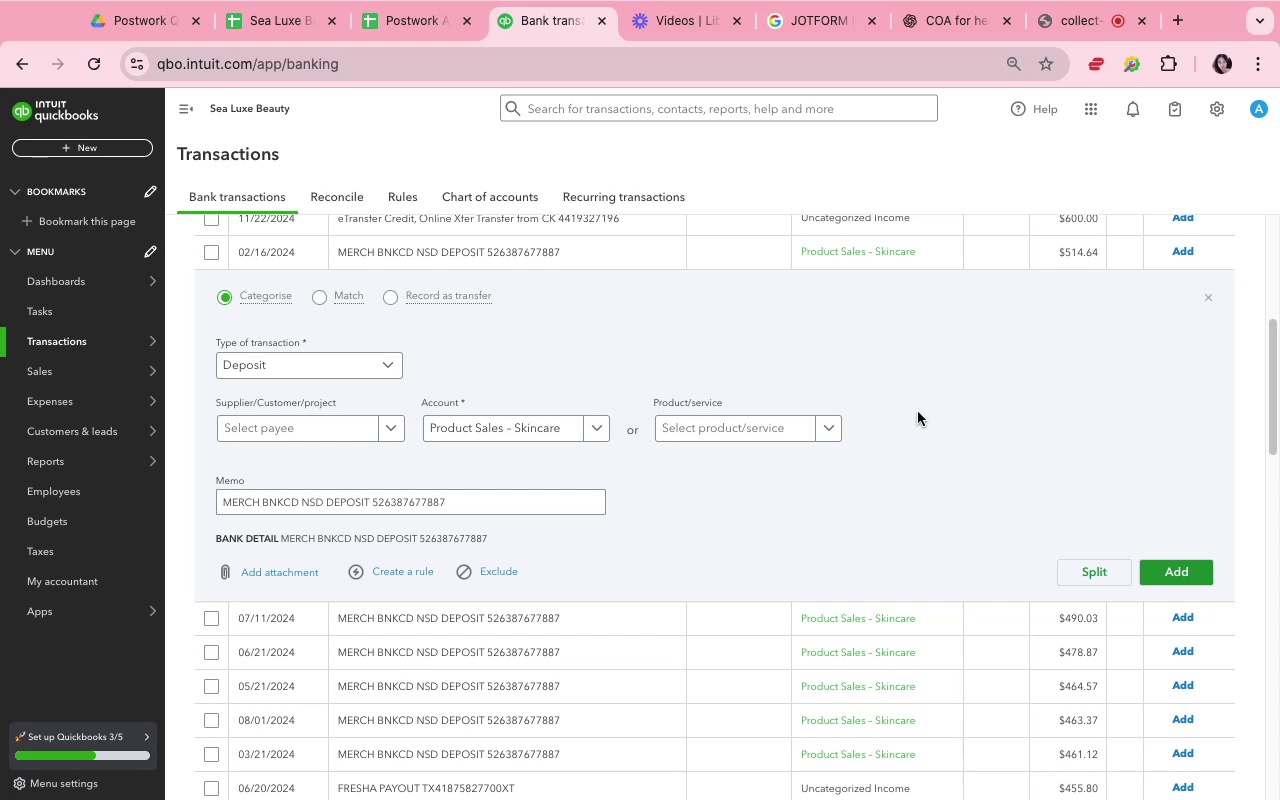 
left_click([1160, 582])
 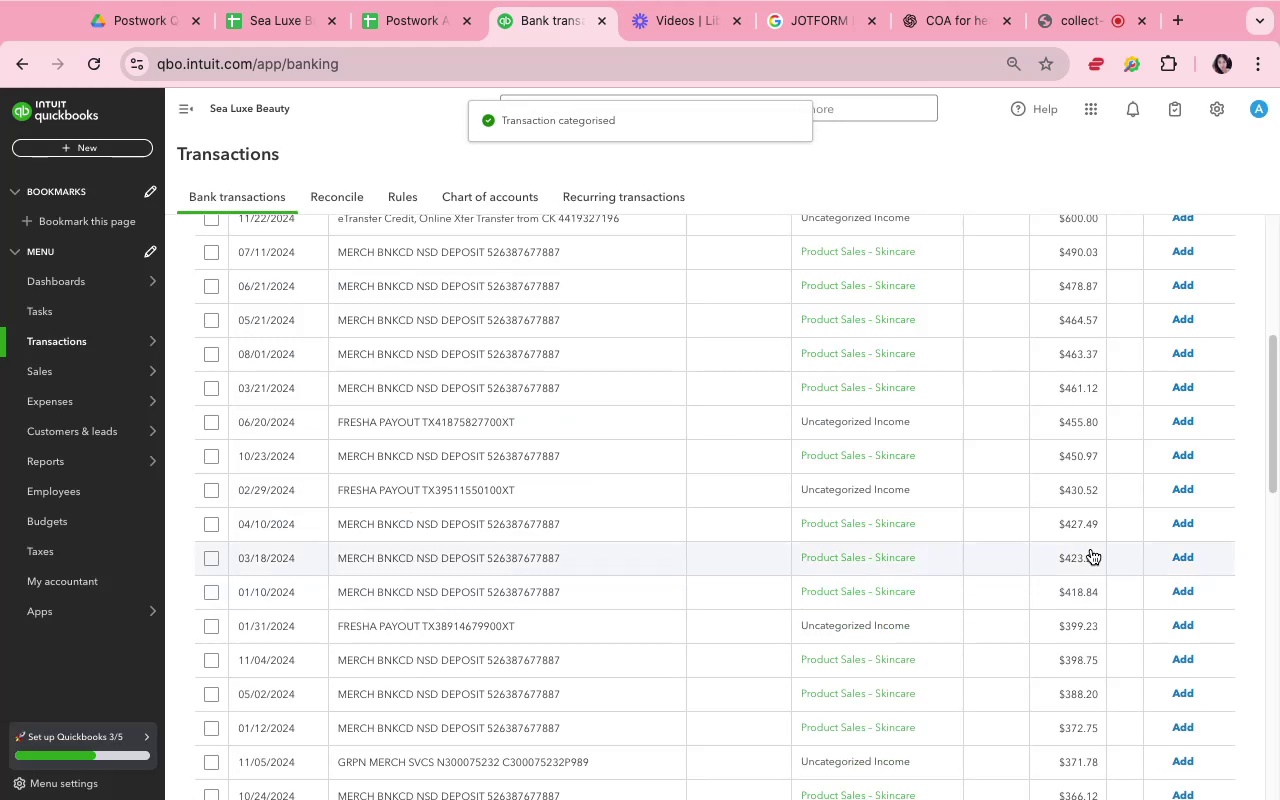 
wait(8.77)
 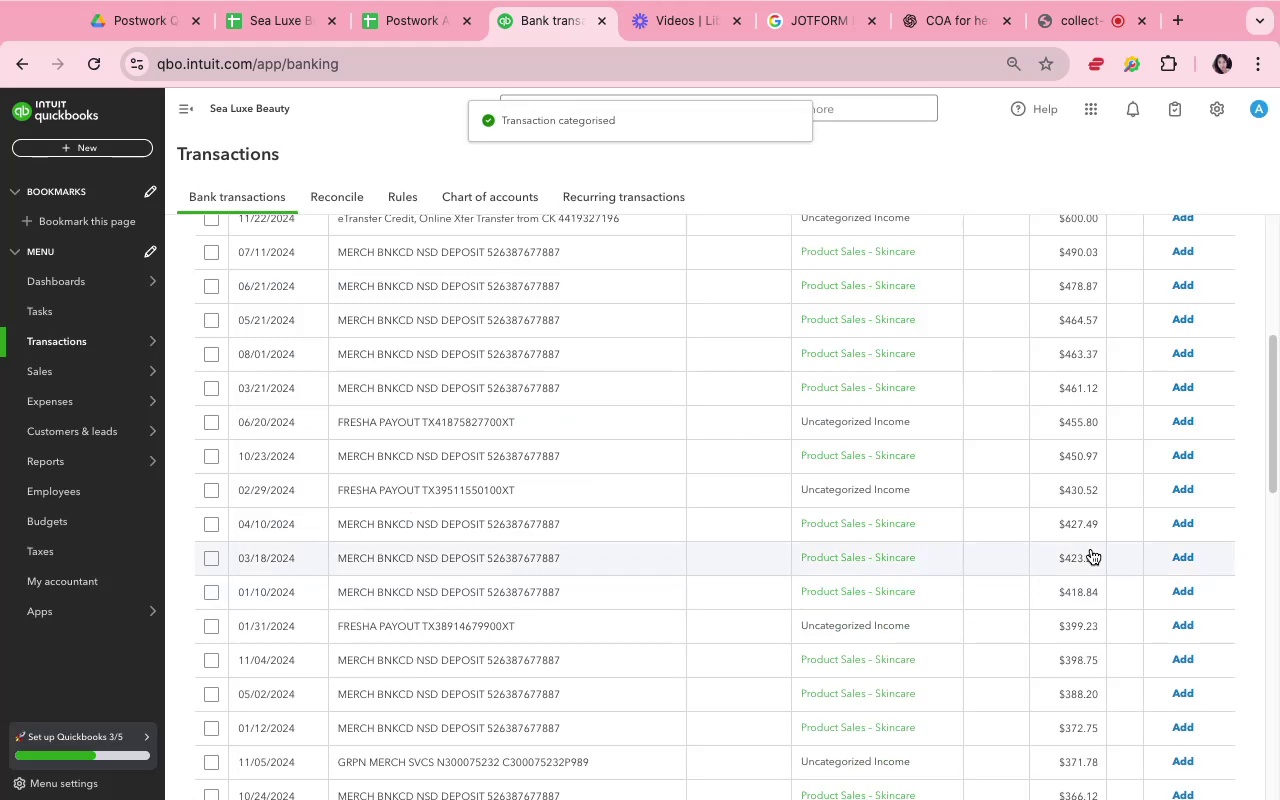 
left_click([713, 259])
 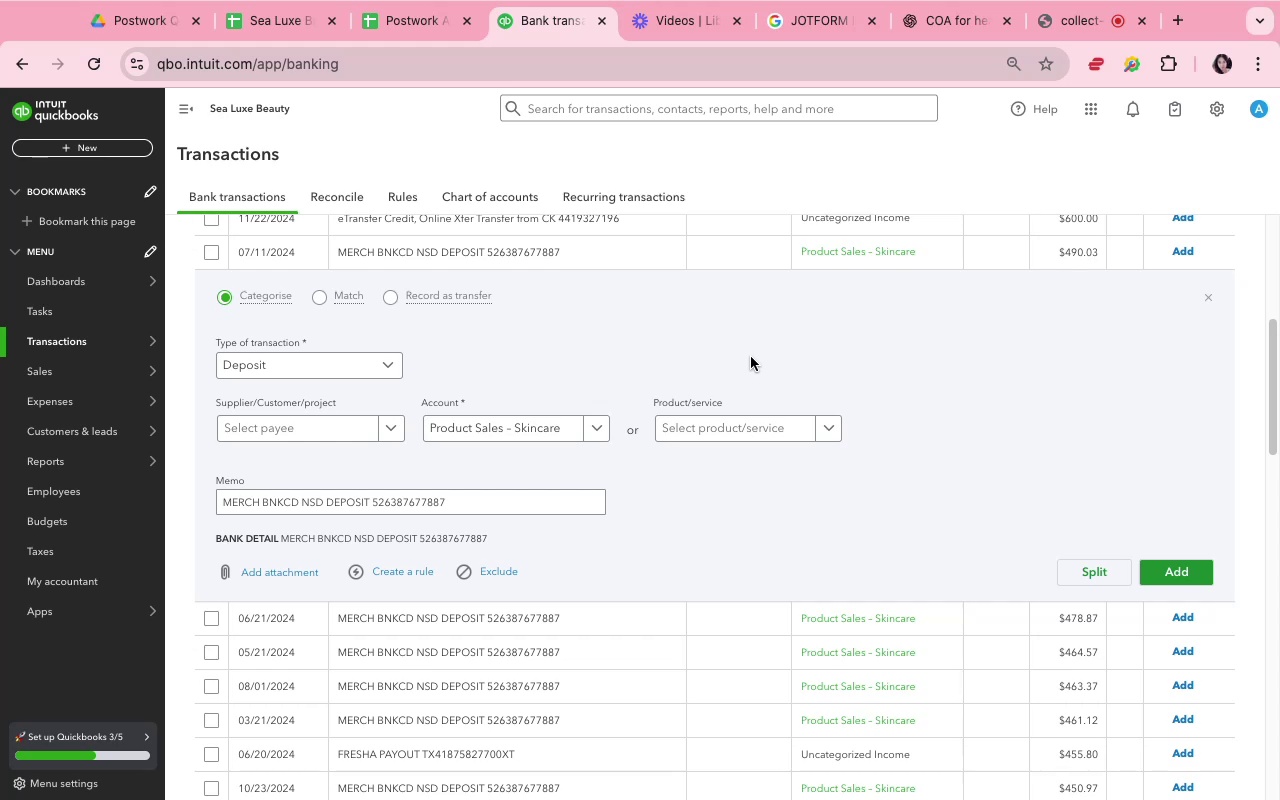 
wait(16.08)
 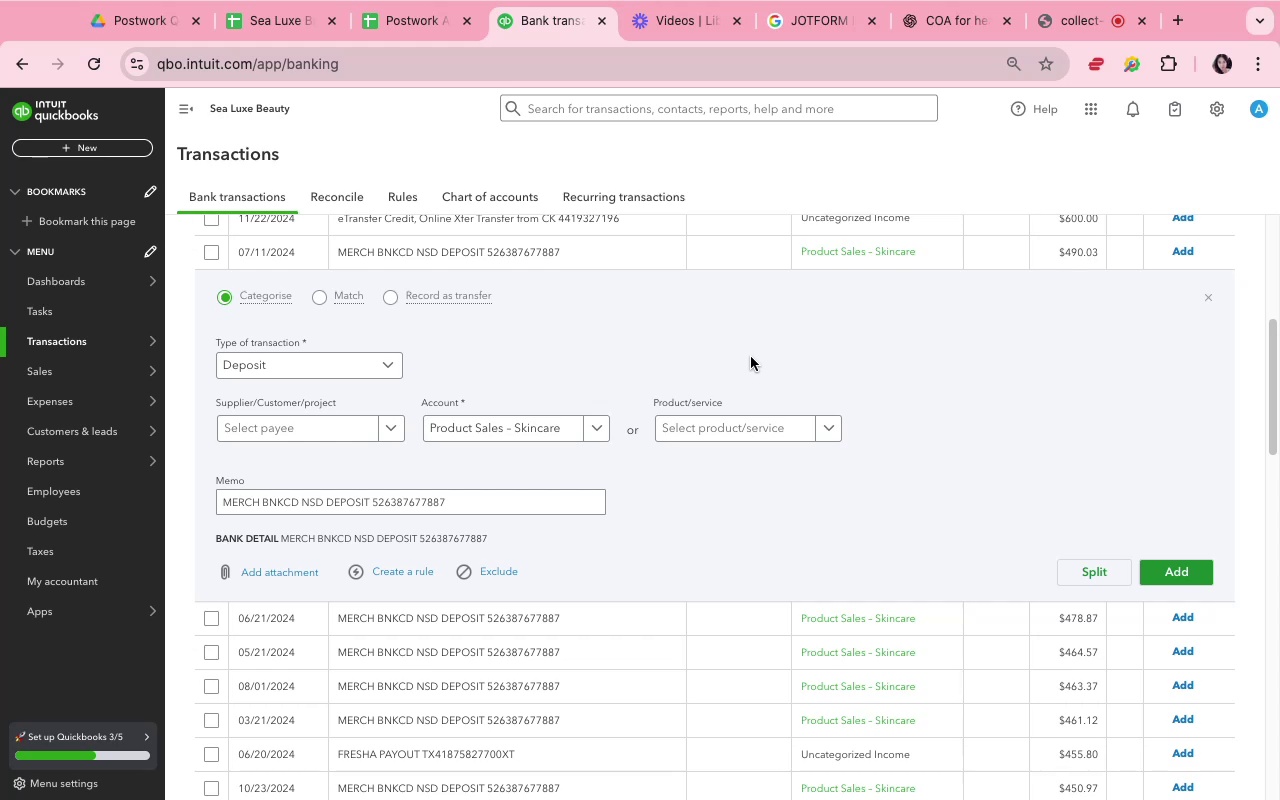 
mouse_move([169, 731])
 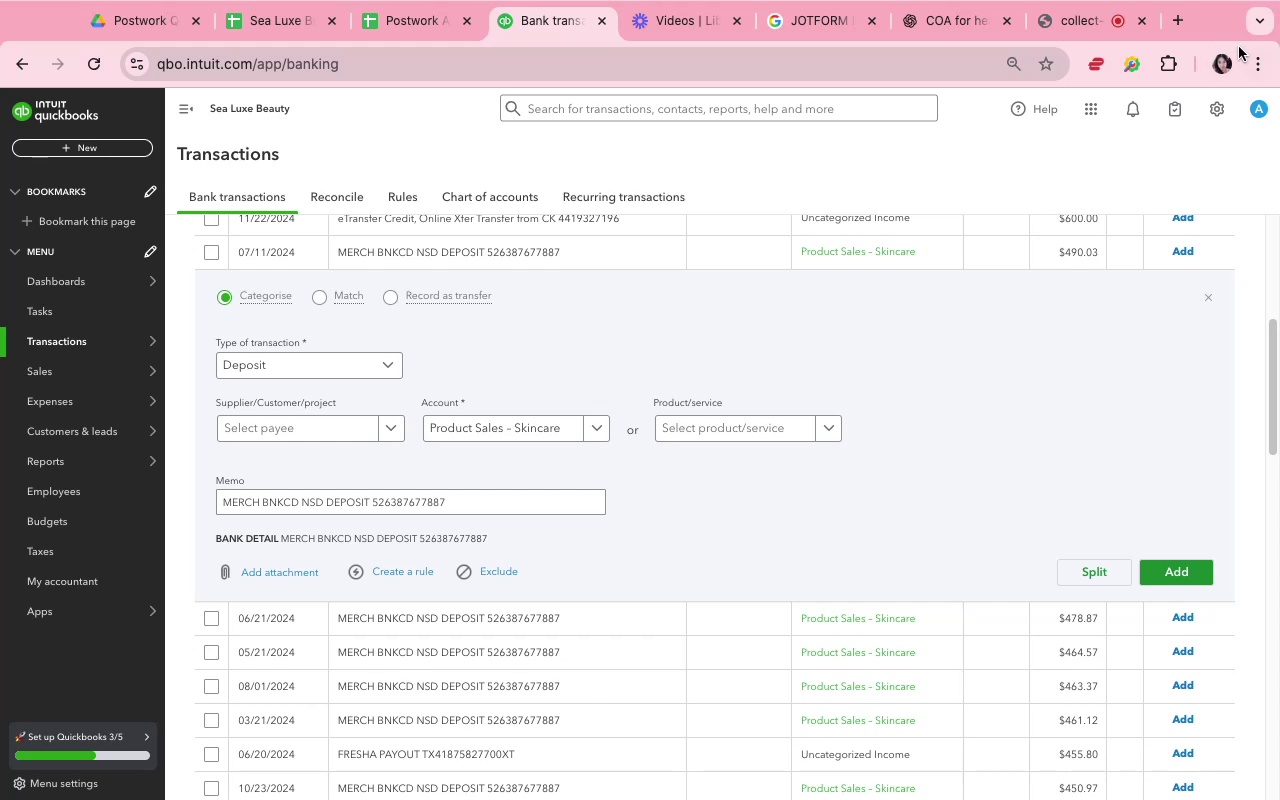 
scroll: coordinate [1034, 207], scroll_direction: up, amount: 1.0
 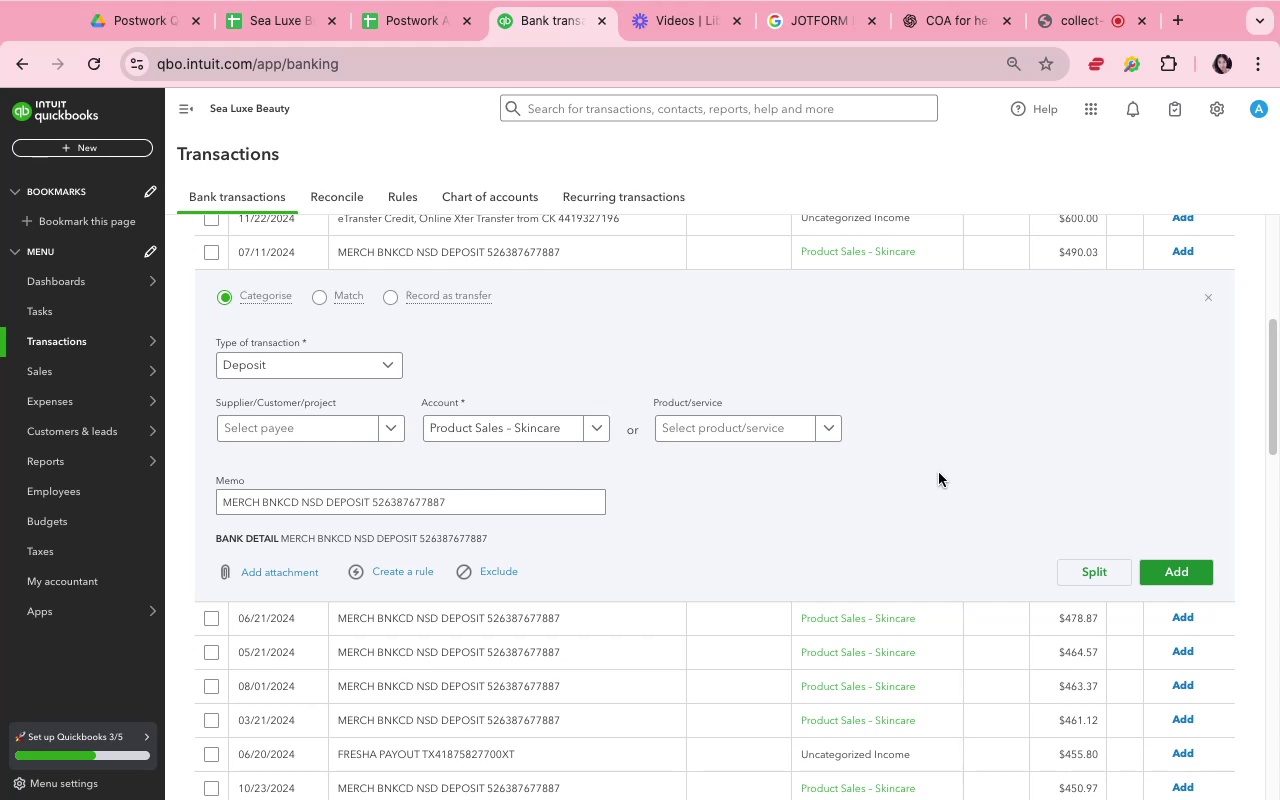 
wait(18.92)
 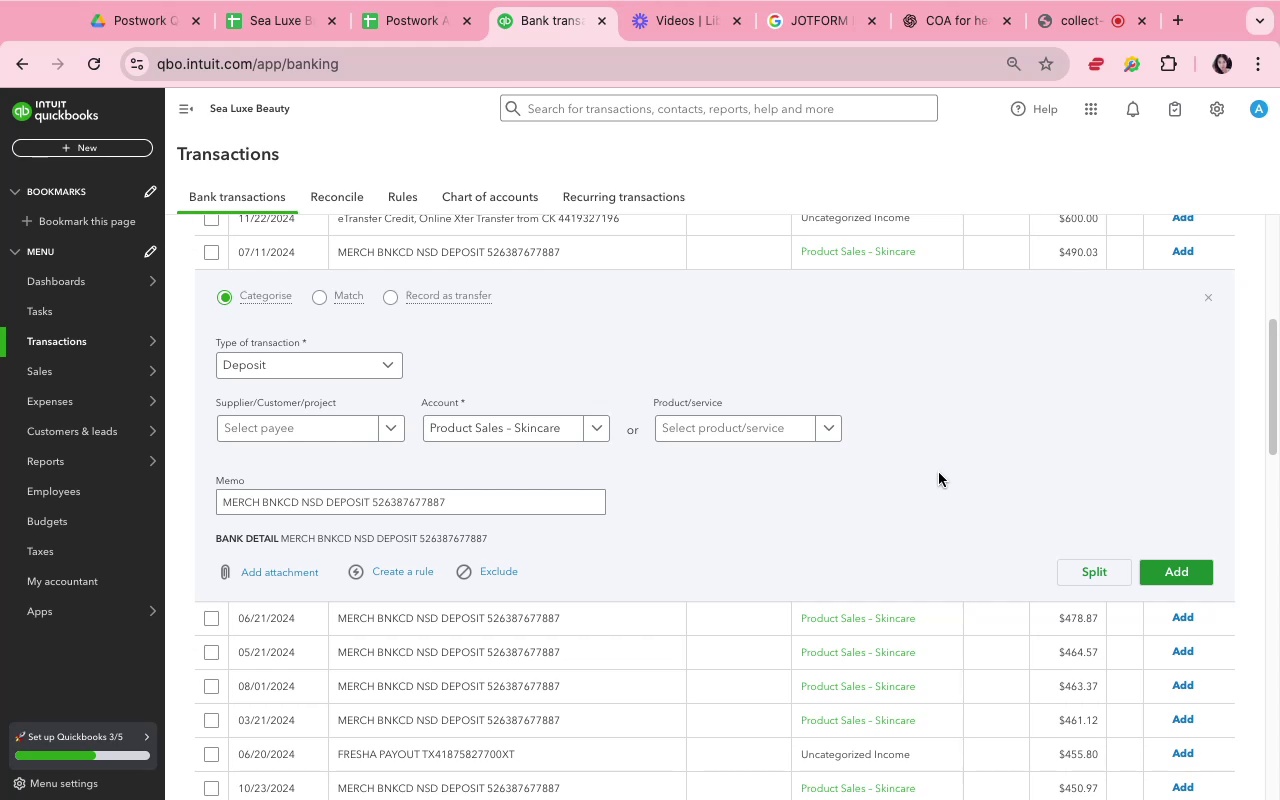 
left_click([1183, 568])
 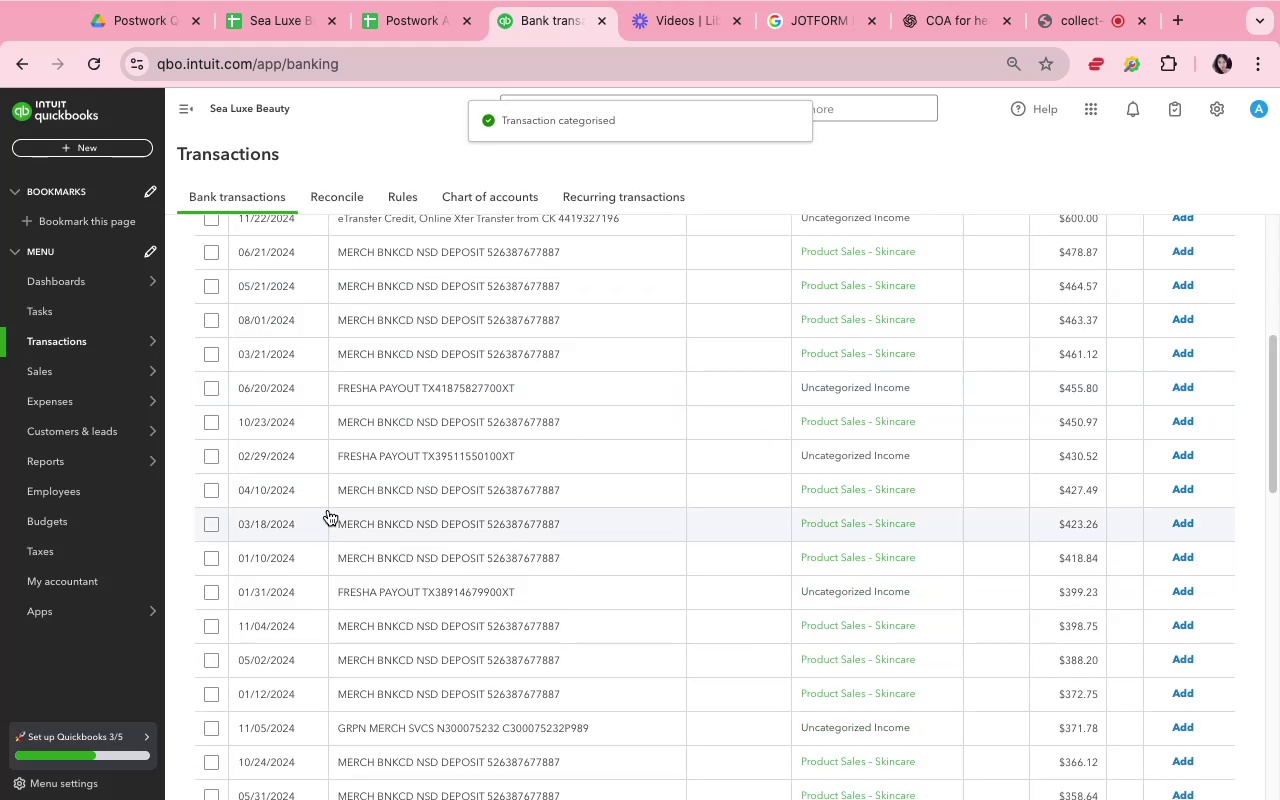 
wait(8.11)
 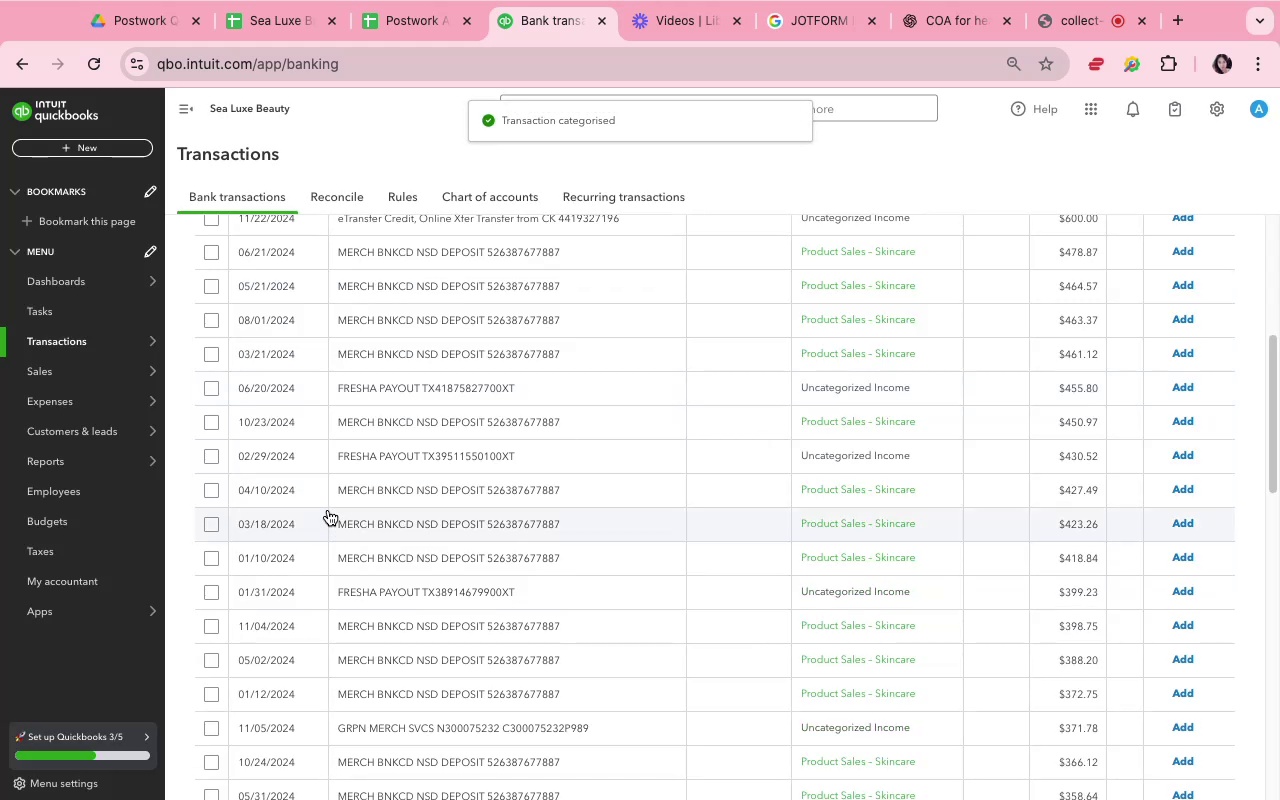 
mouse_move([764, 253])
 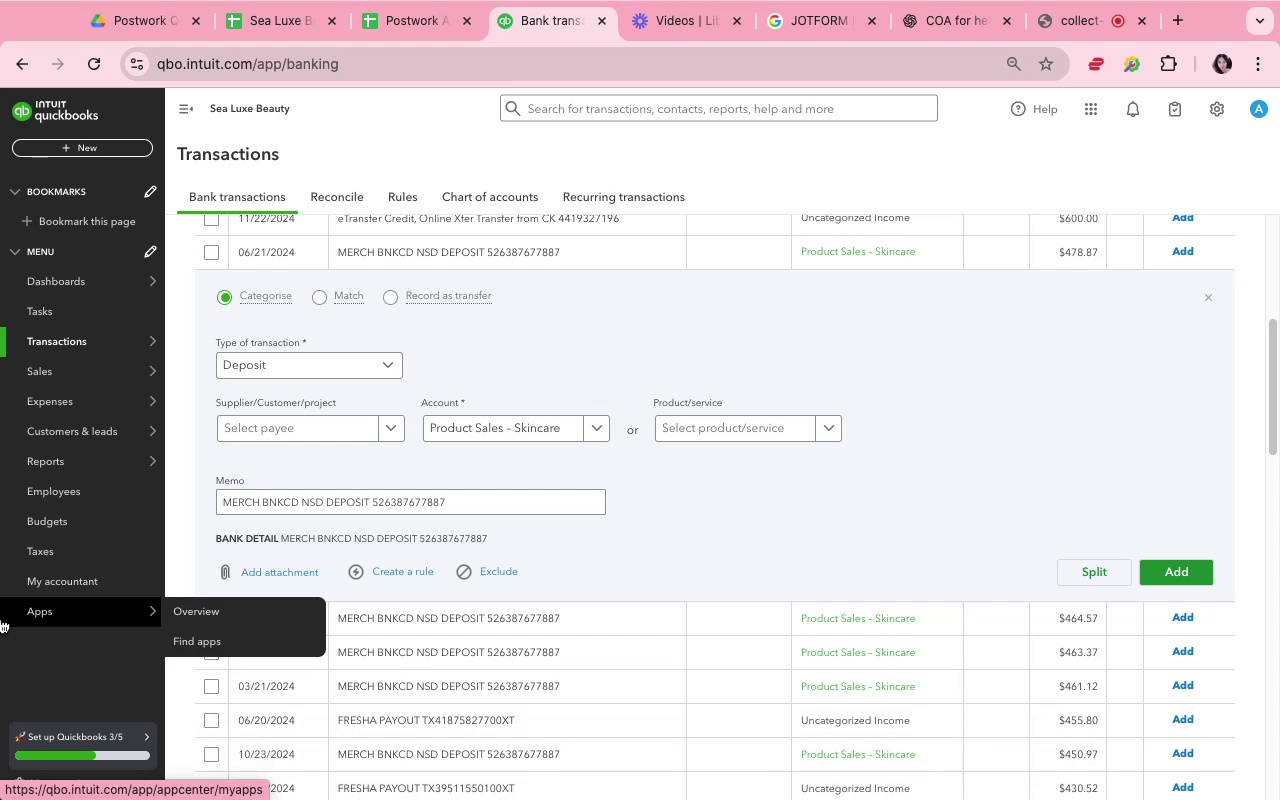 
wait(47.36)
 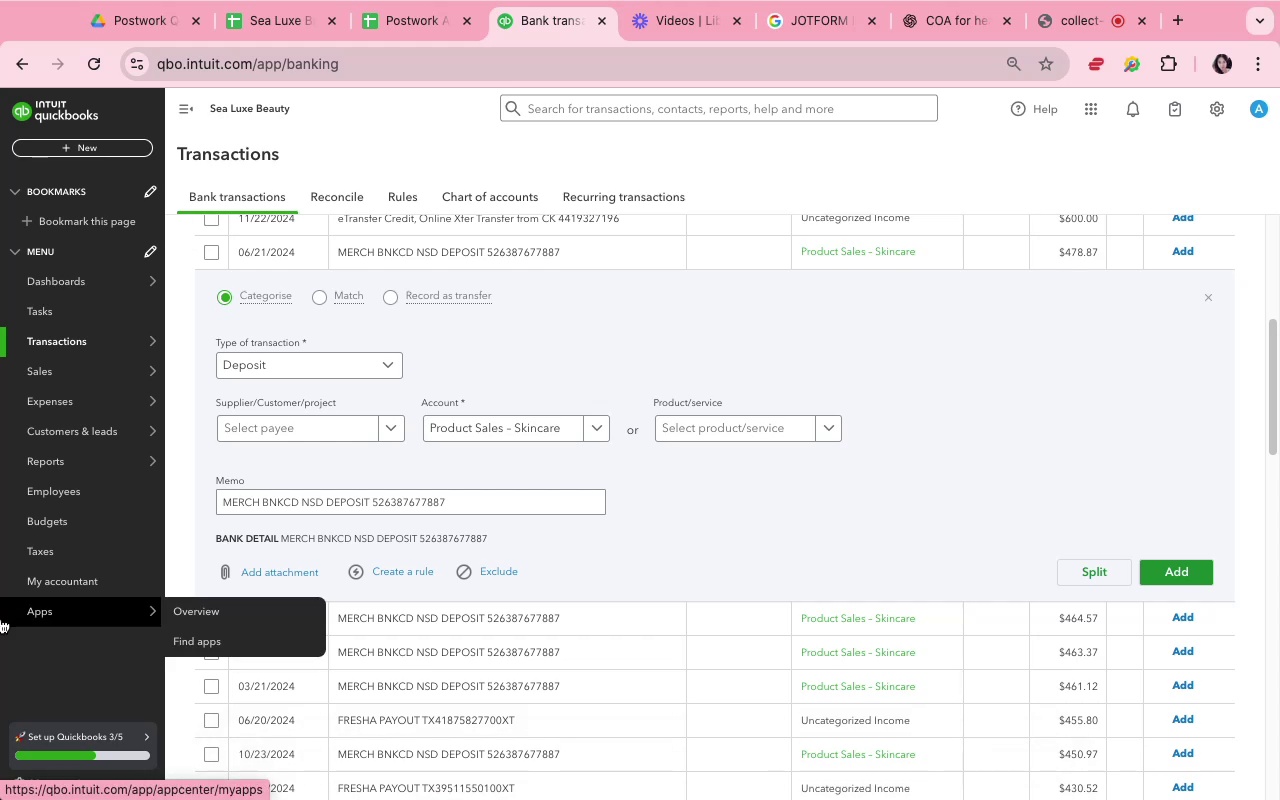 
left_click([993, 550])
 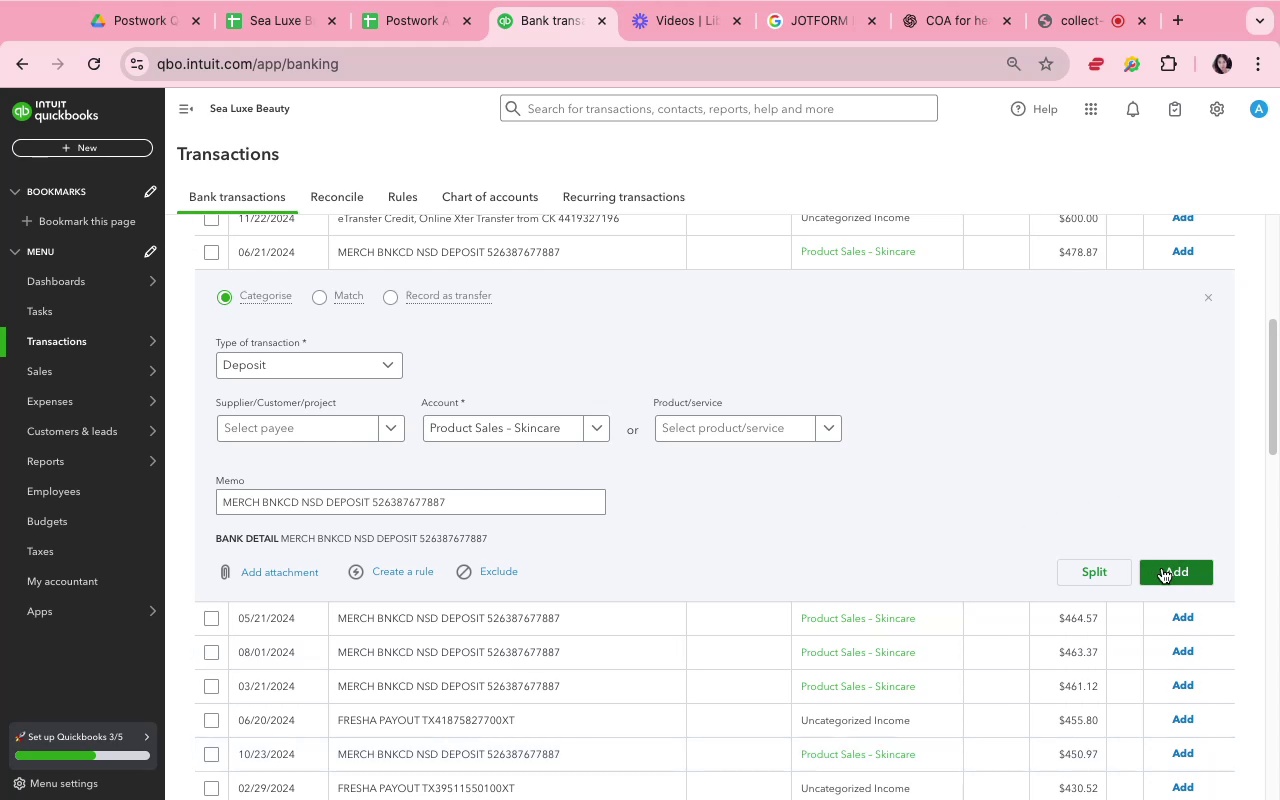 
left_click([1162, 568])
 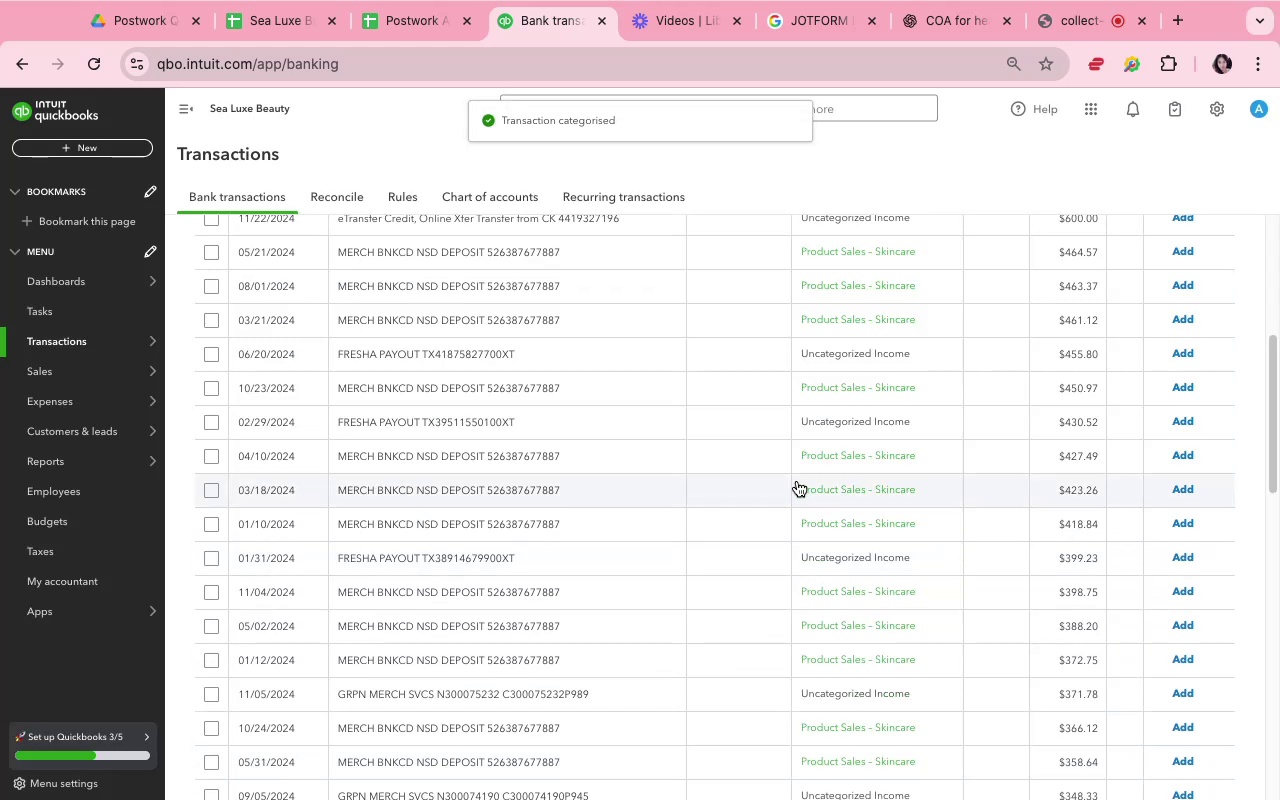 
left_click([791, 259])
 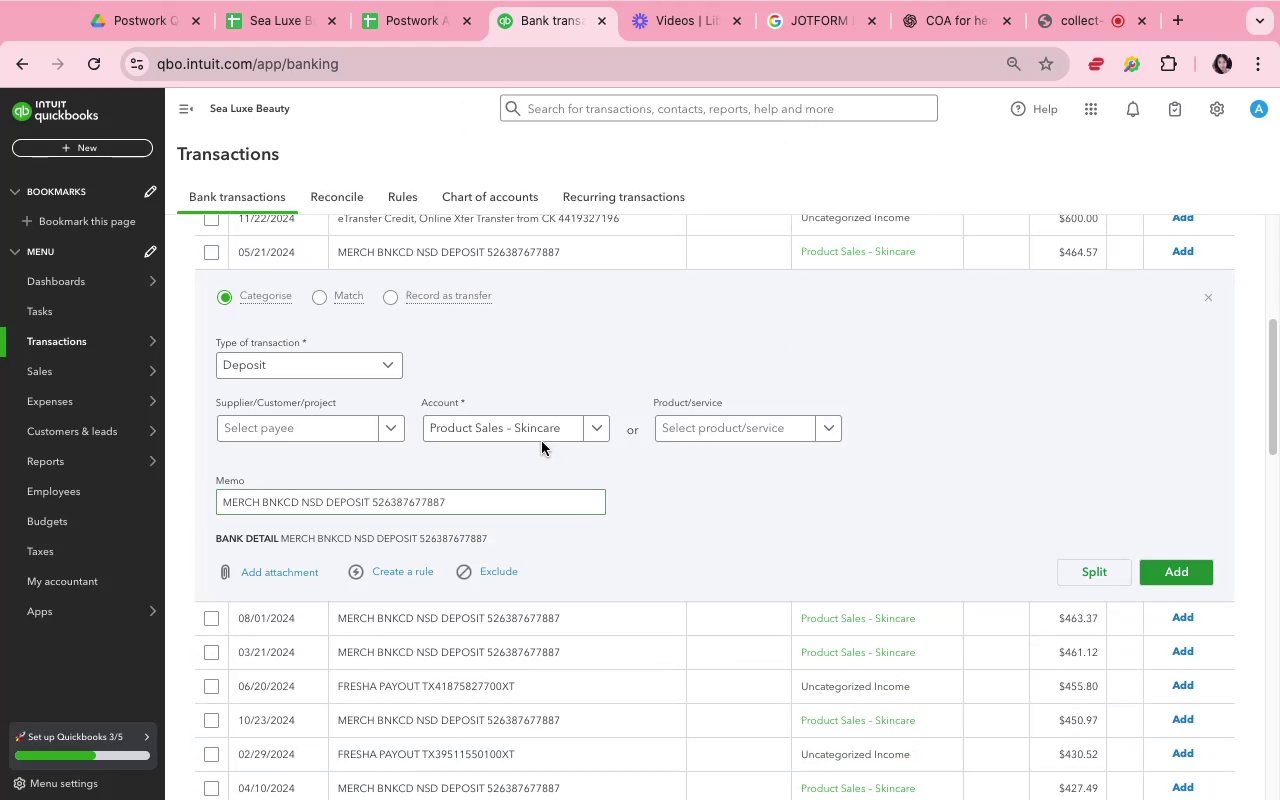 
left_click([542, 438])
 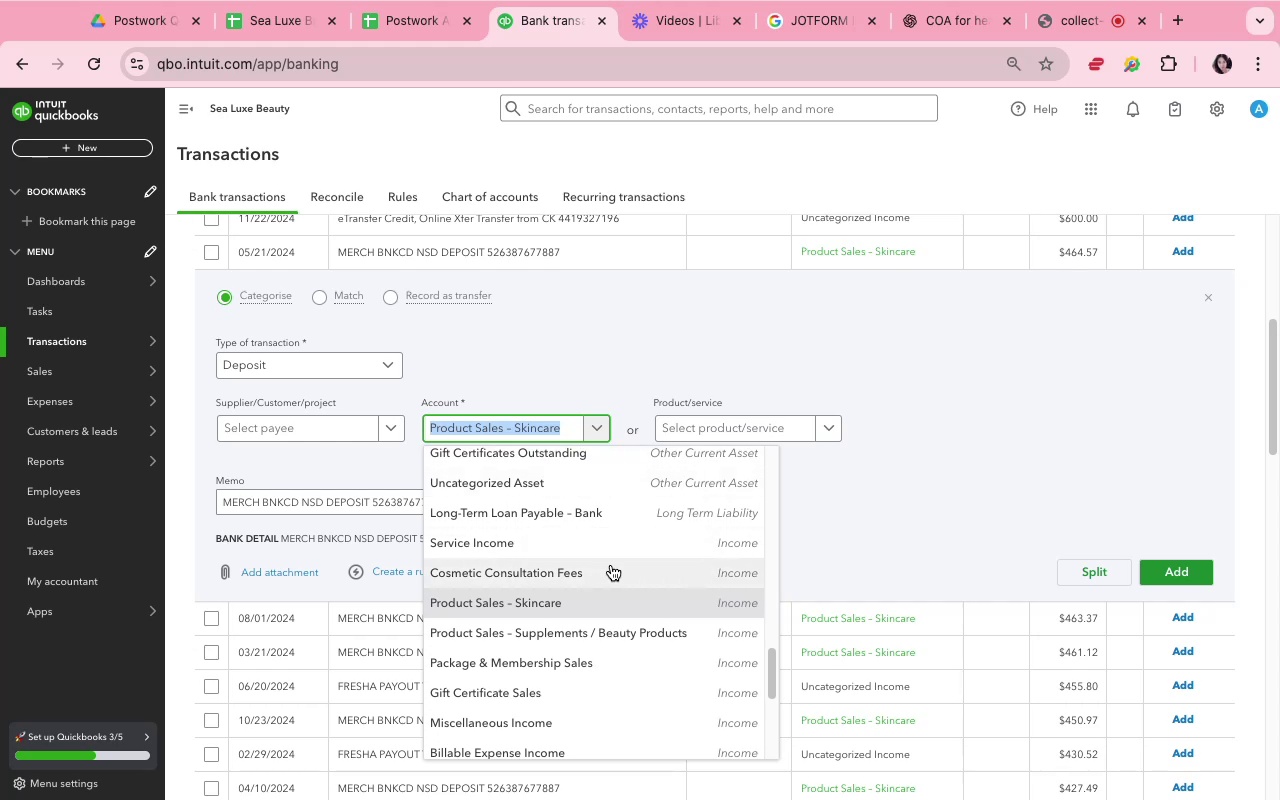 
left_click([611, 565])
 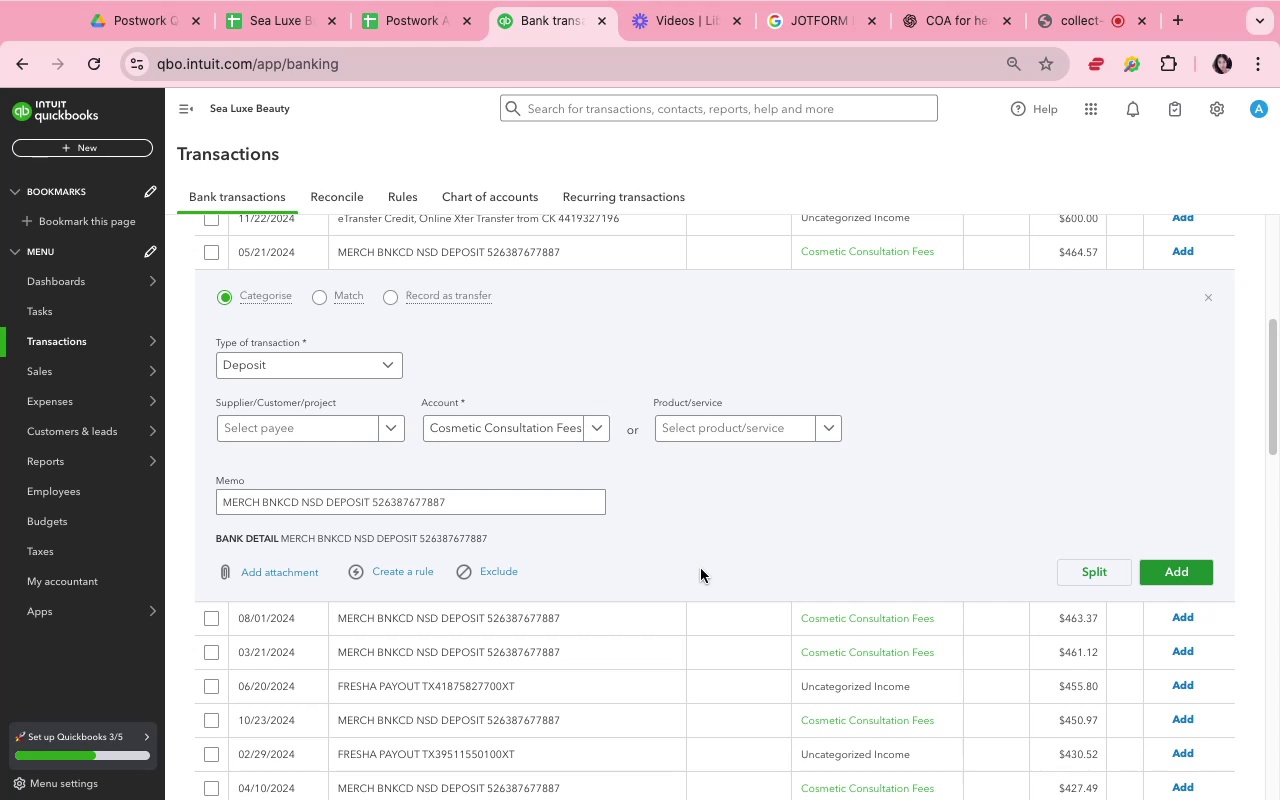 
wait(40.65)
 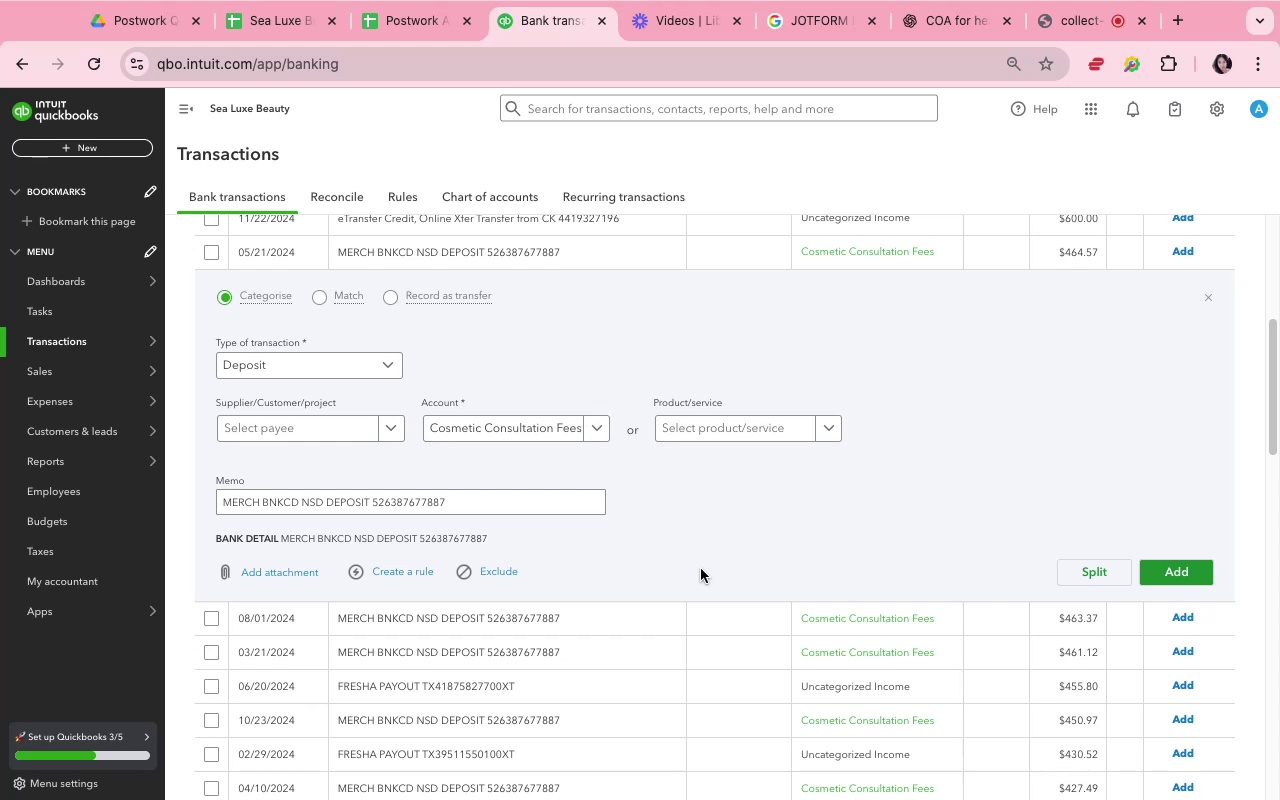 
left_click_drag(start_coordinate=[761, 531], to_coordinate=[766, 530])
 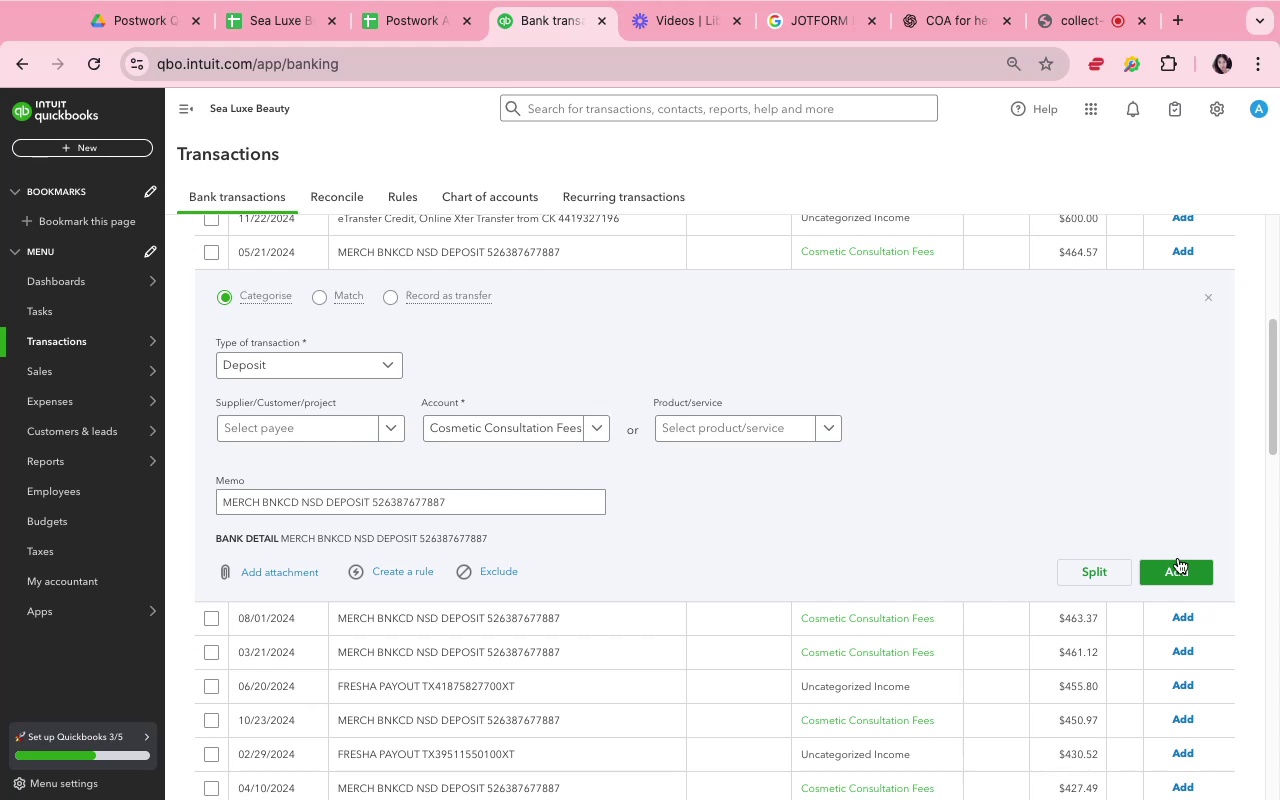 
left_click([1178, 558])
 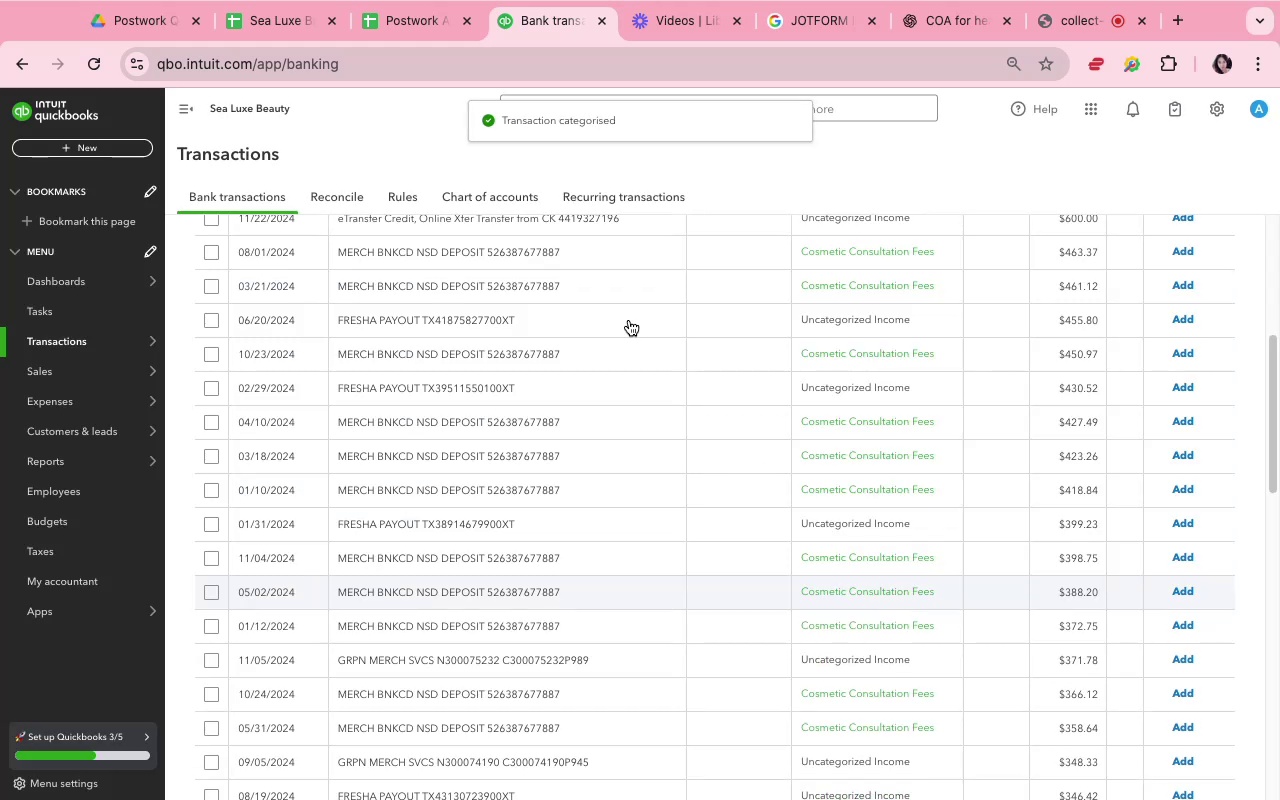 
left_click([623, 278])
 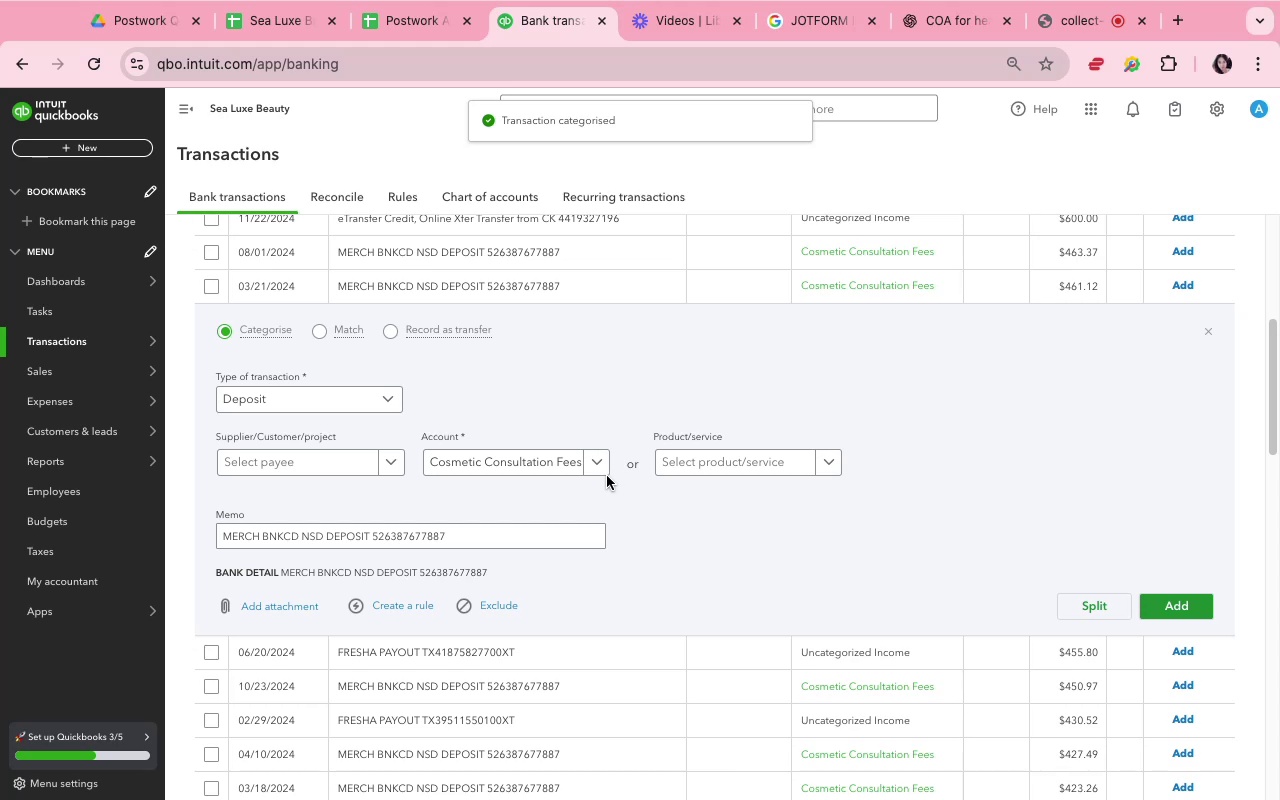 
left_click([601, 470])
 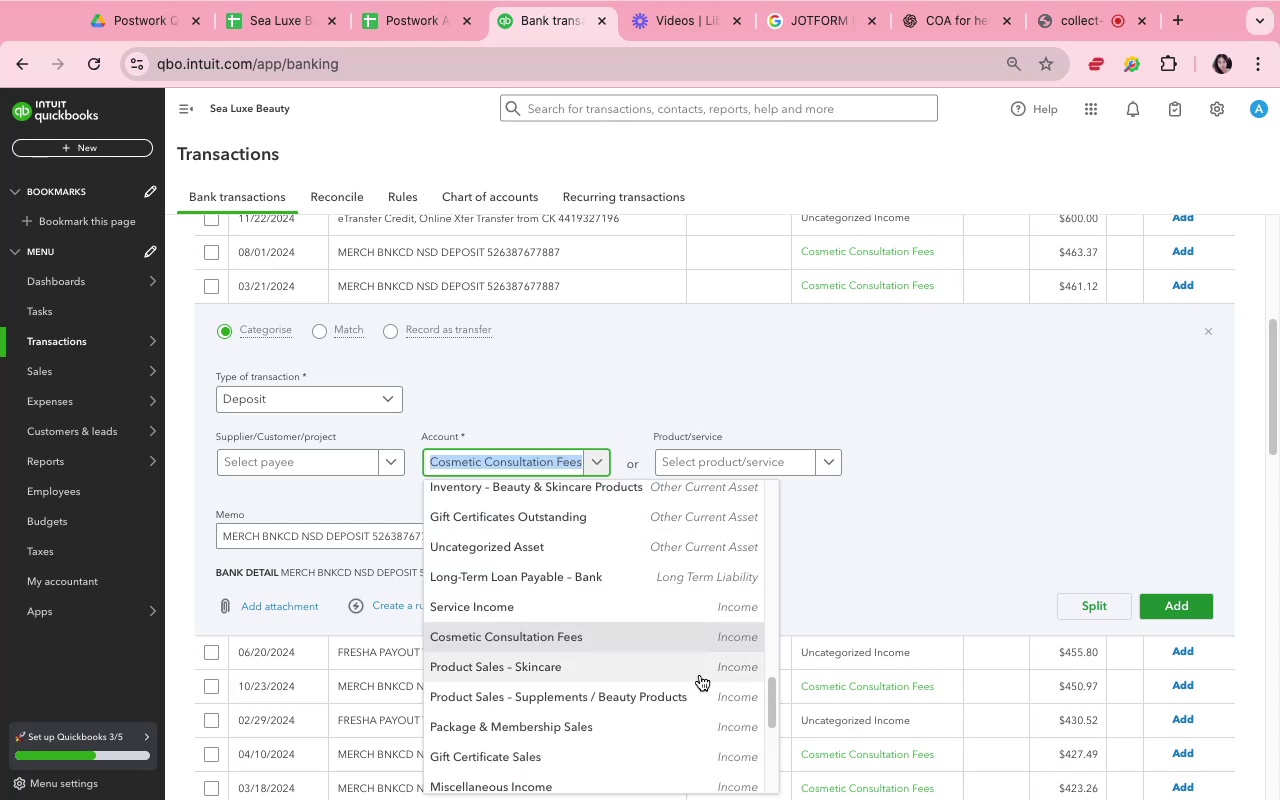 
left_click([699, 672])
 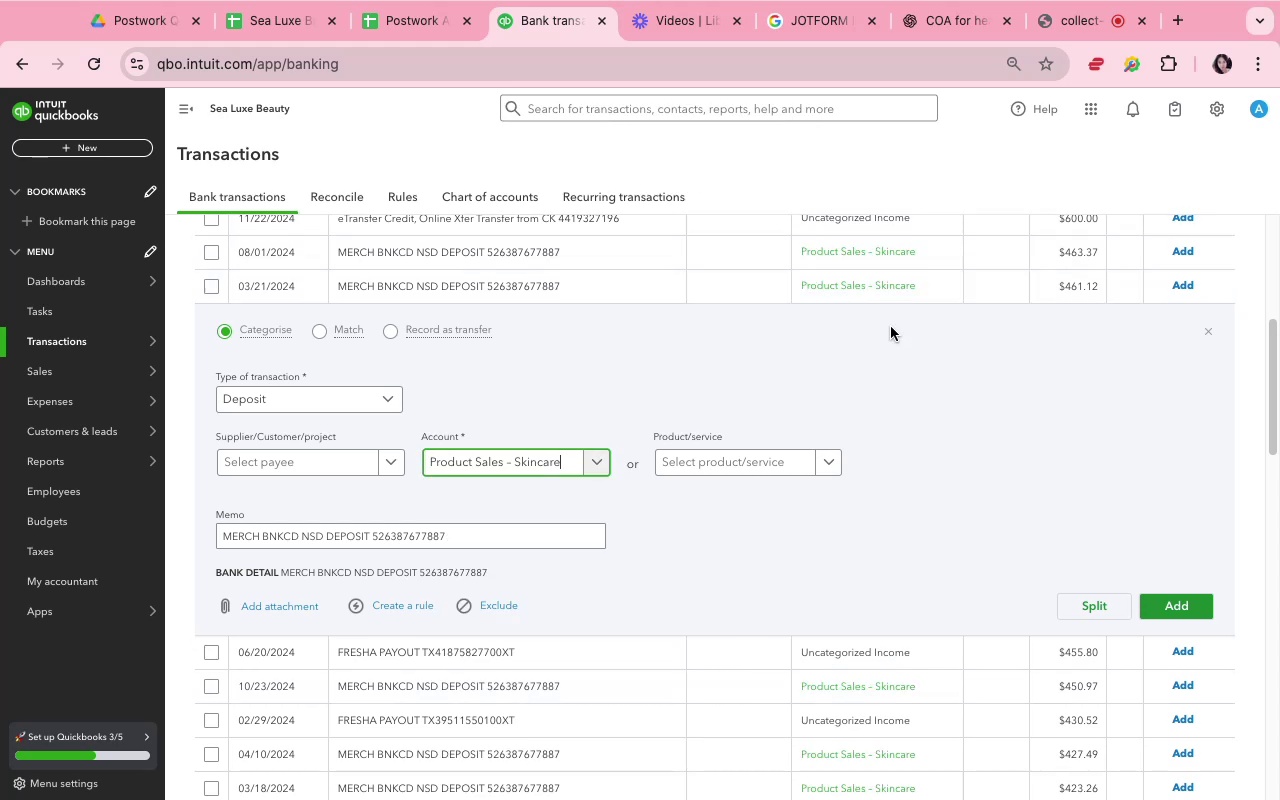 
left_click([1015, 531])
 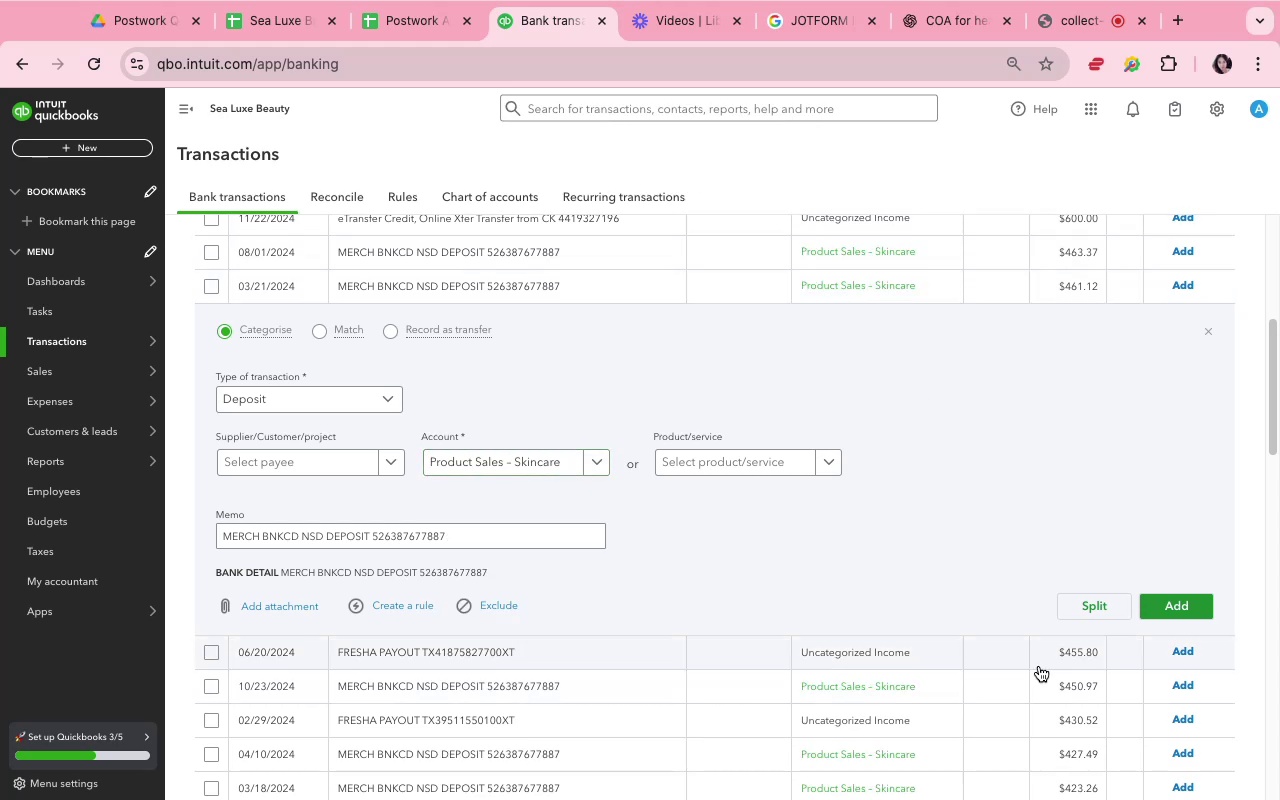 
scroll: coordinate [1044, 663], scroll_direction: down, amount: 1.0
 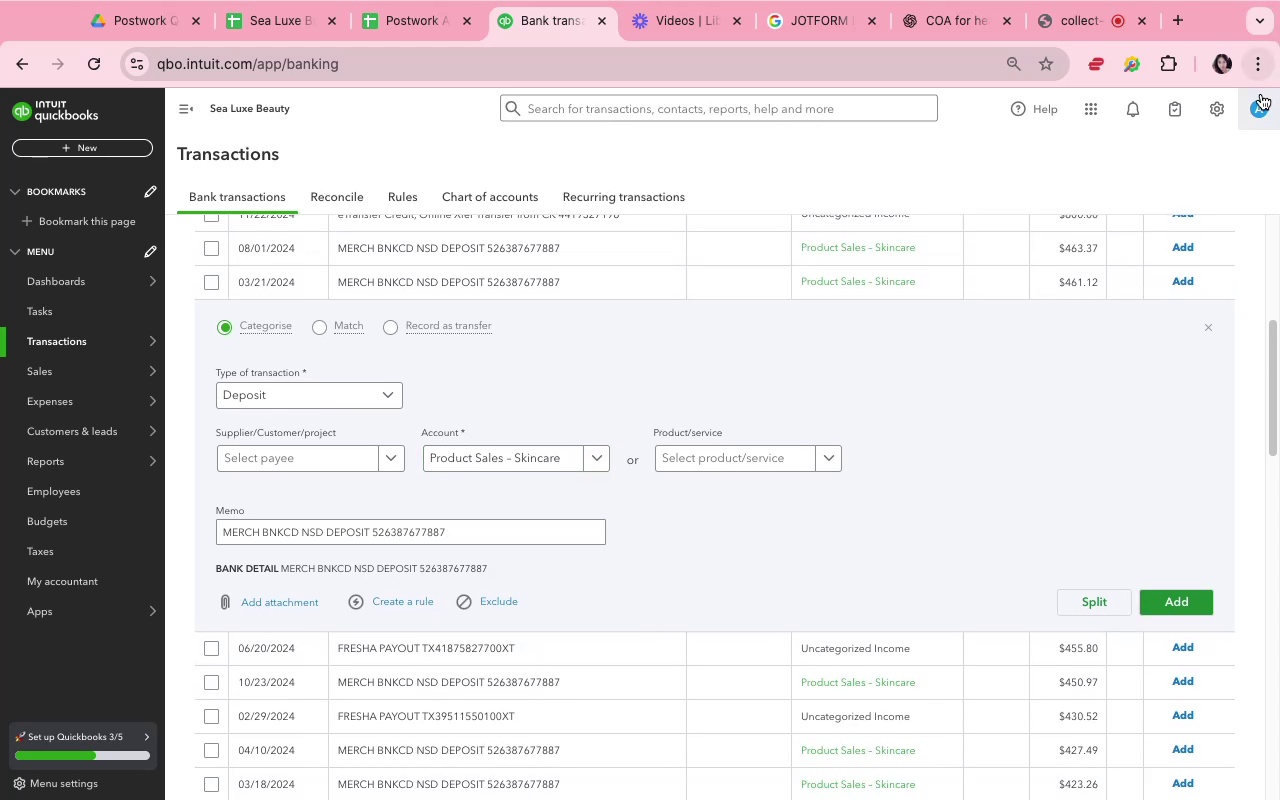 
mouse_move([1244, 128])
 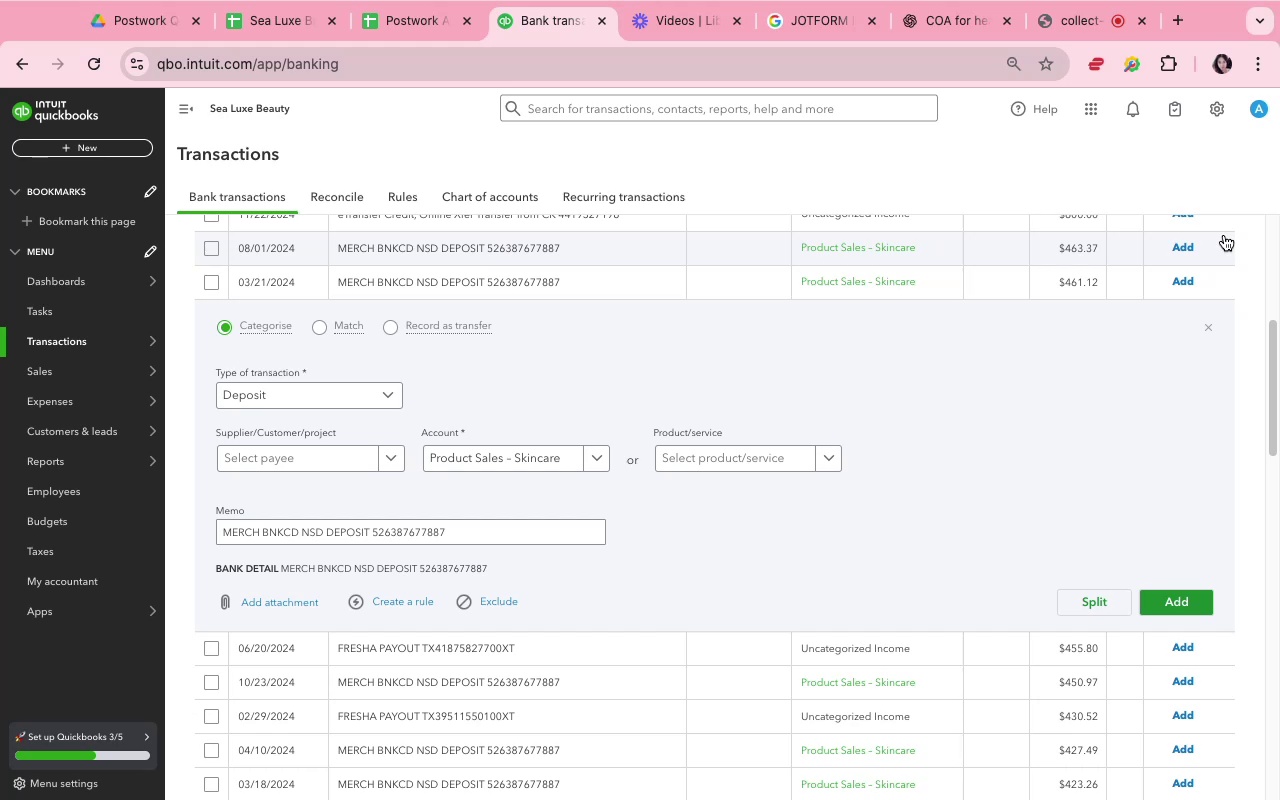 
wait(37.81)
 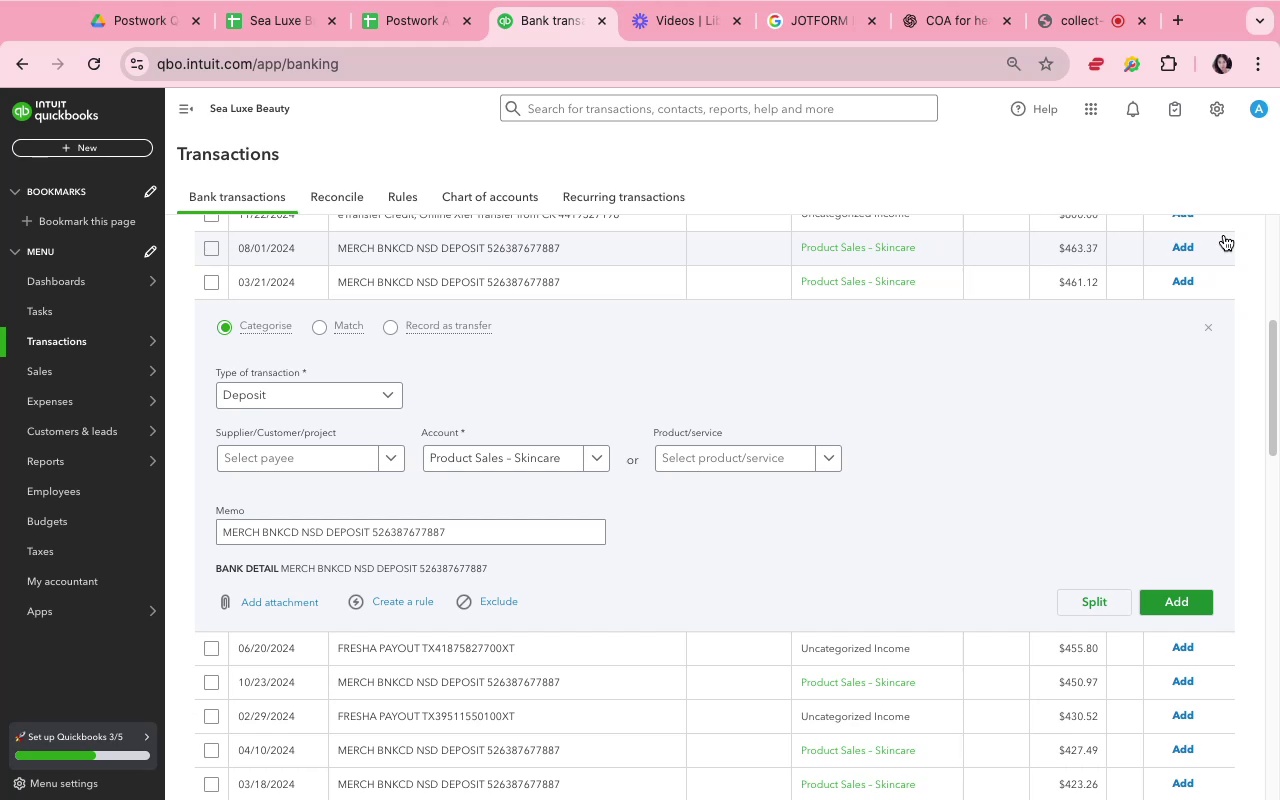 
left_click([1128, 359])
 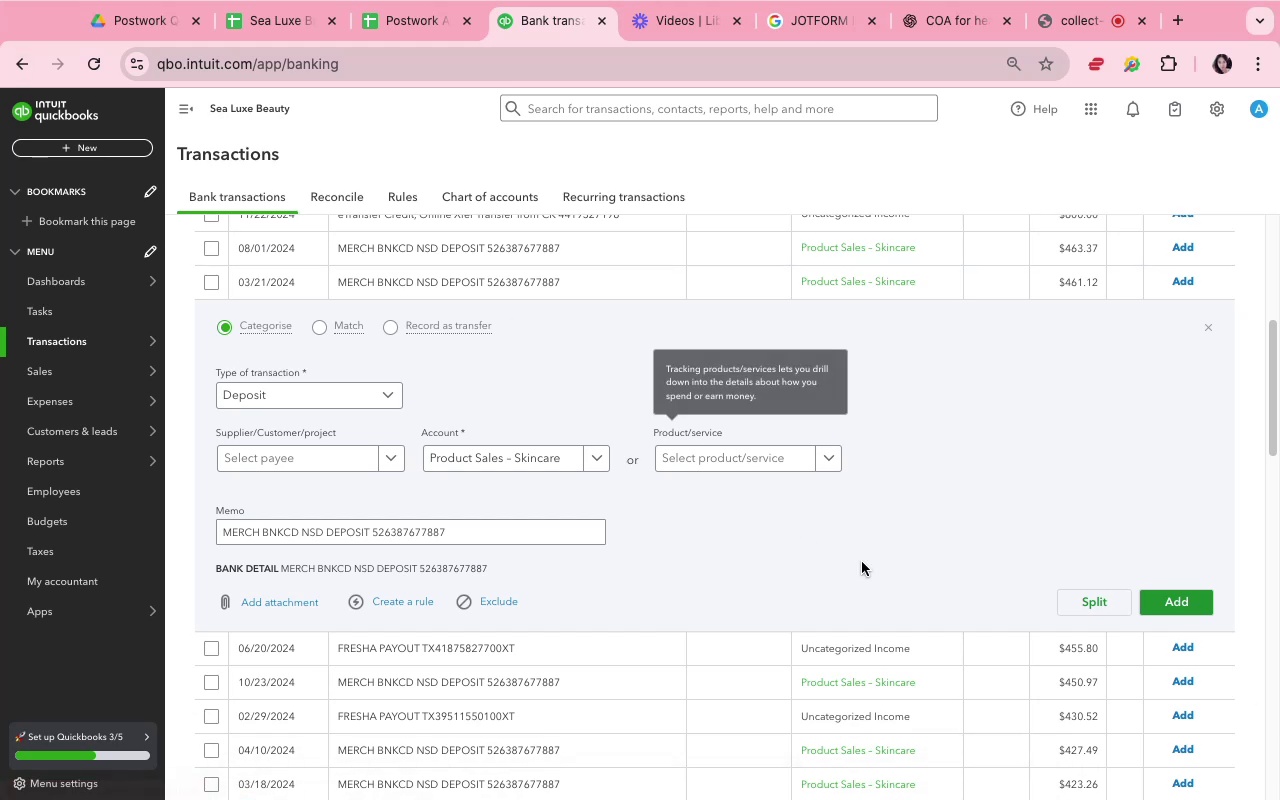 
wait(5.64)
 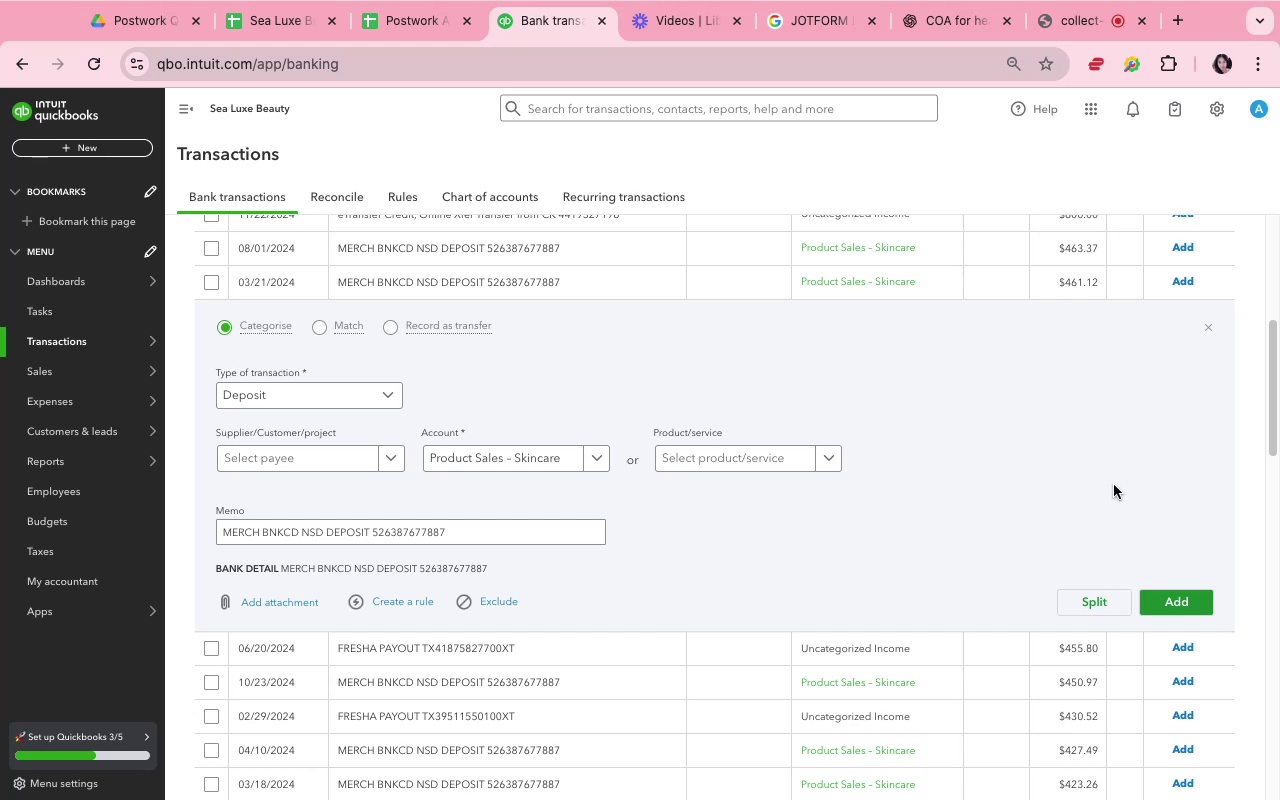 
left_click([1208, 600])
 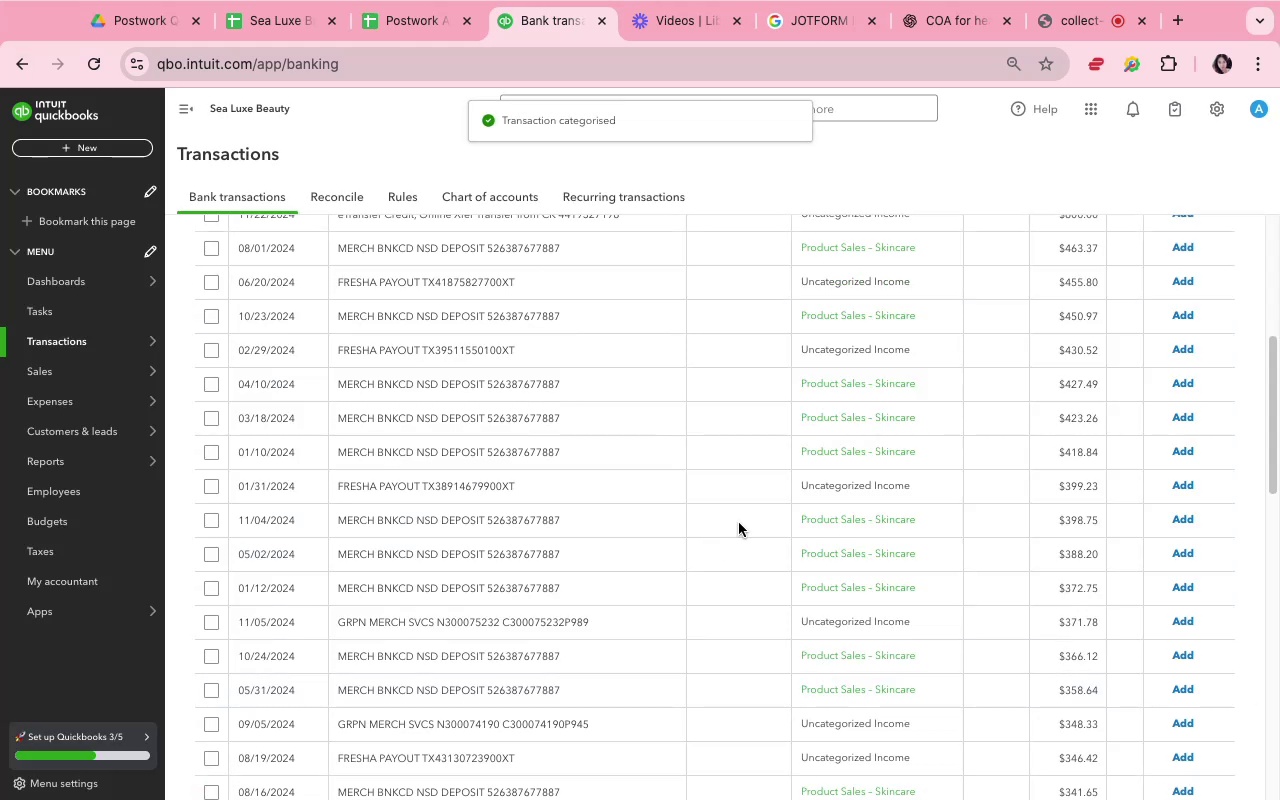 
left_click([980, 261])
 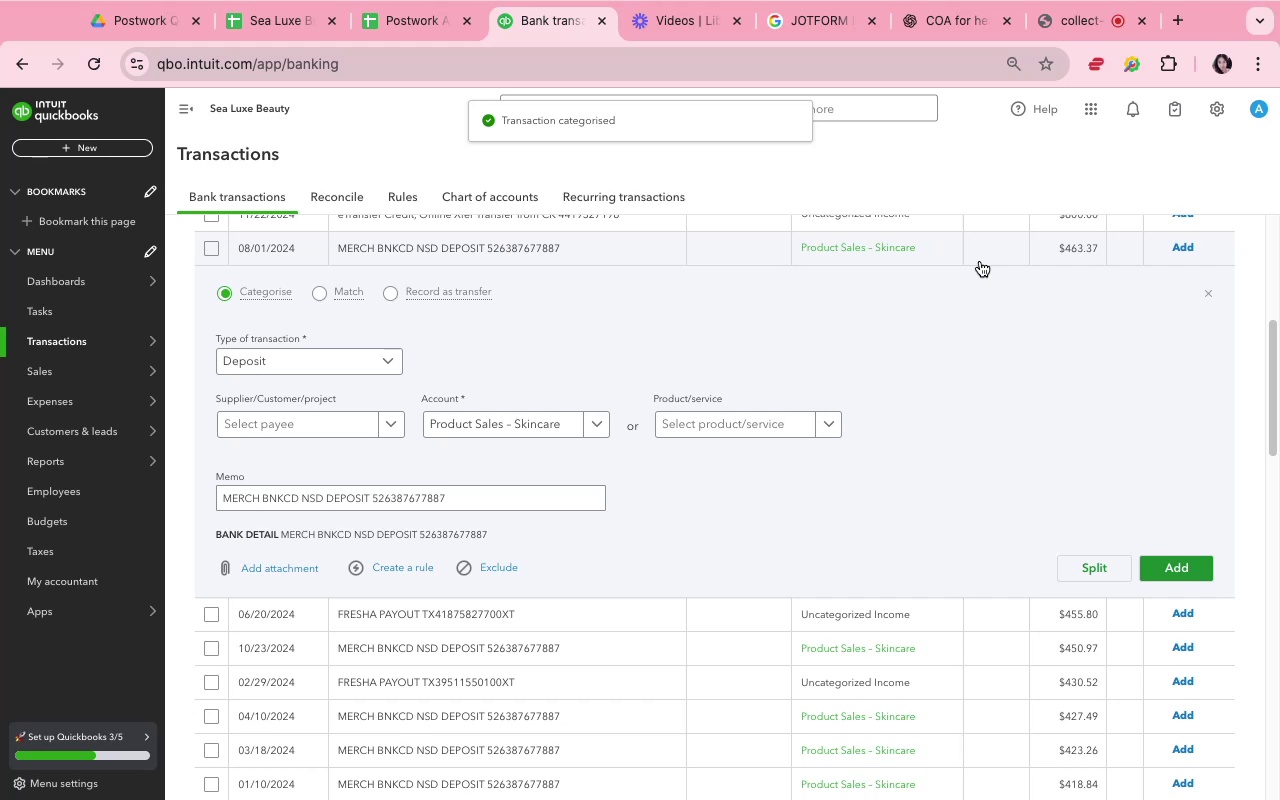 
left_click([745, 432])
 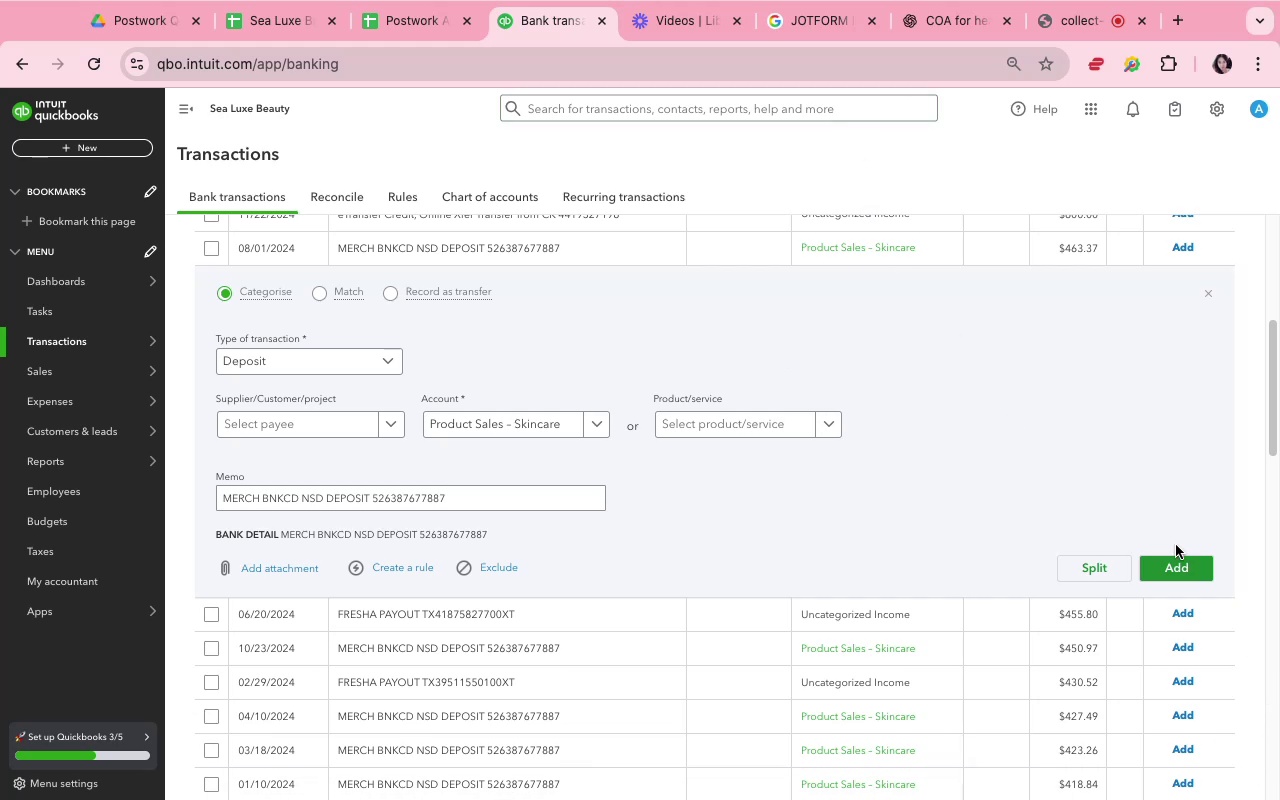 
wait(20.48)
 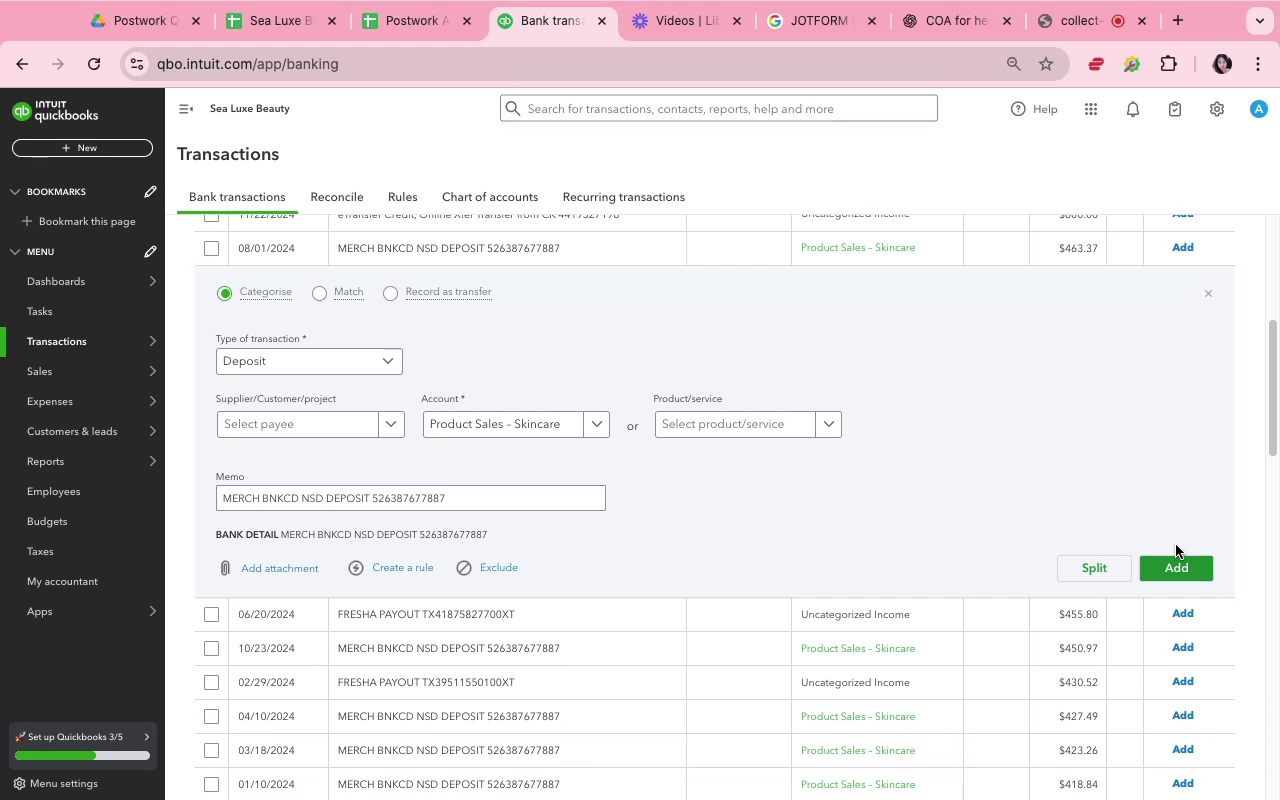 
left_click([590, 269])
 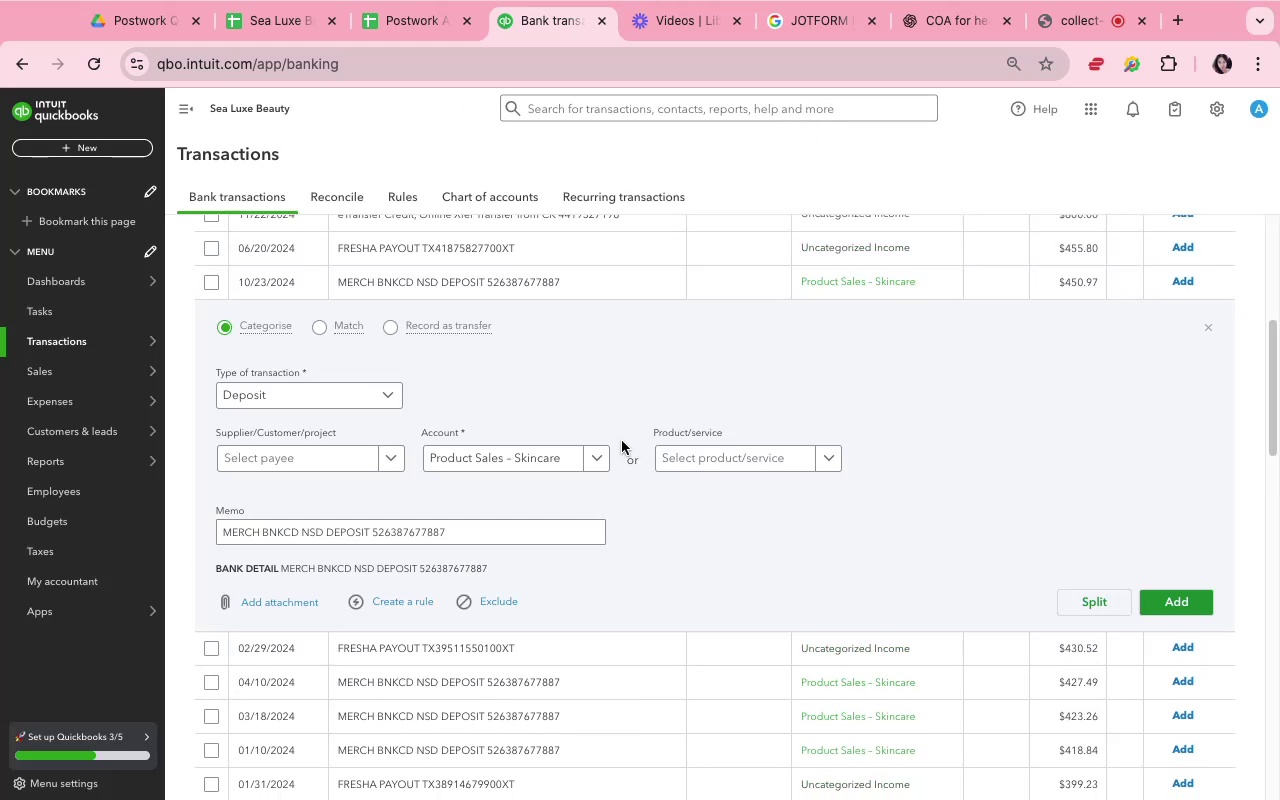 
wait(10.13)
 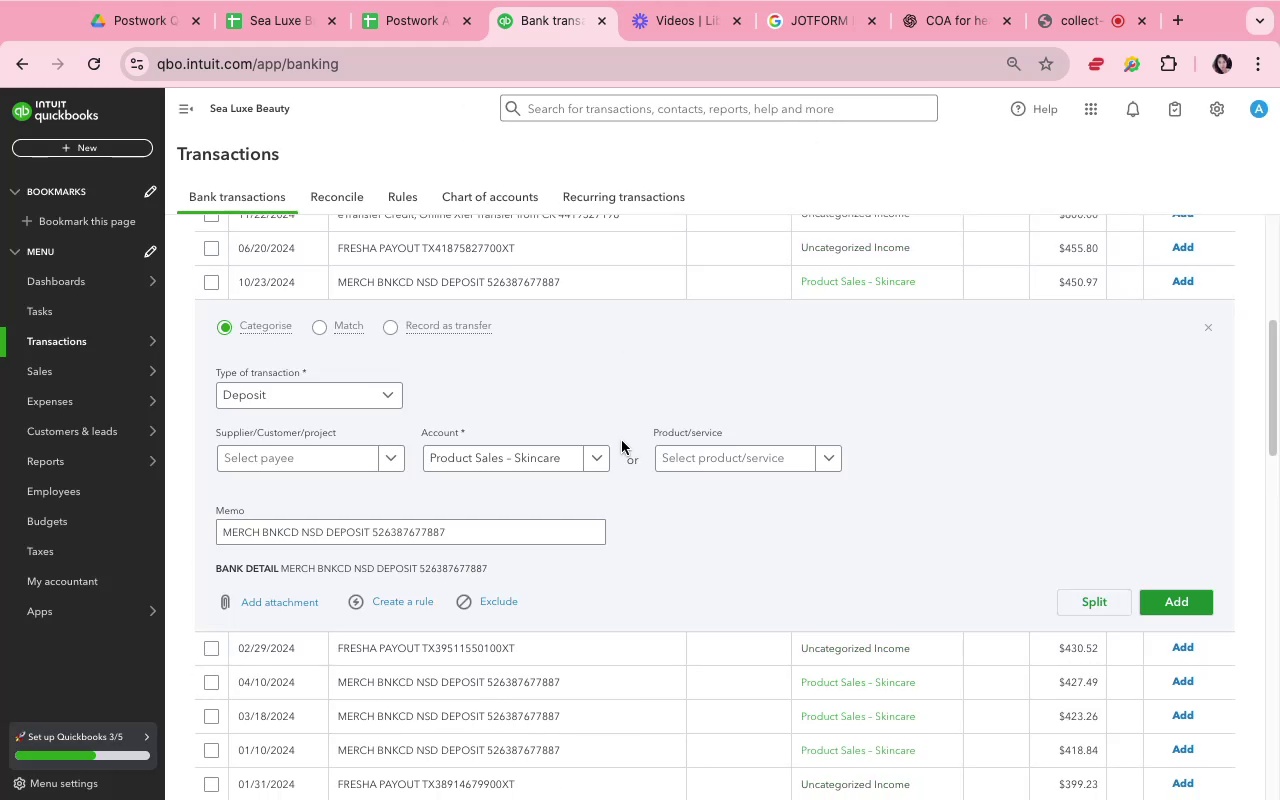 
mouse_move([590, 479])
 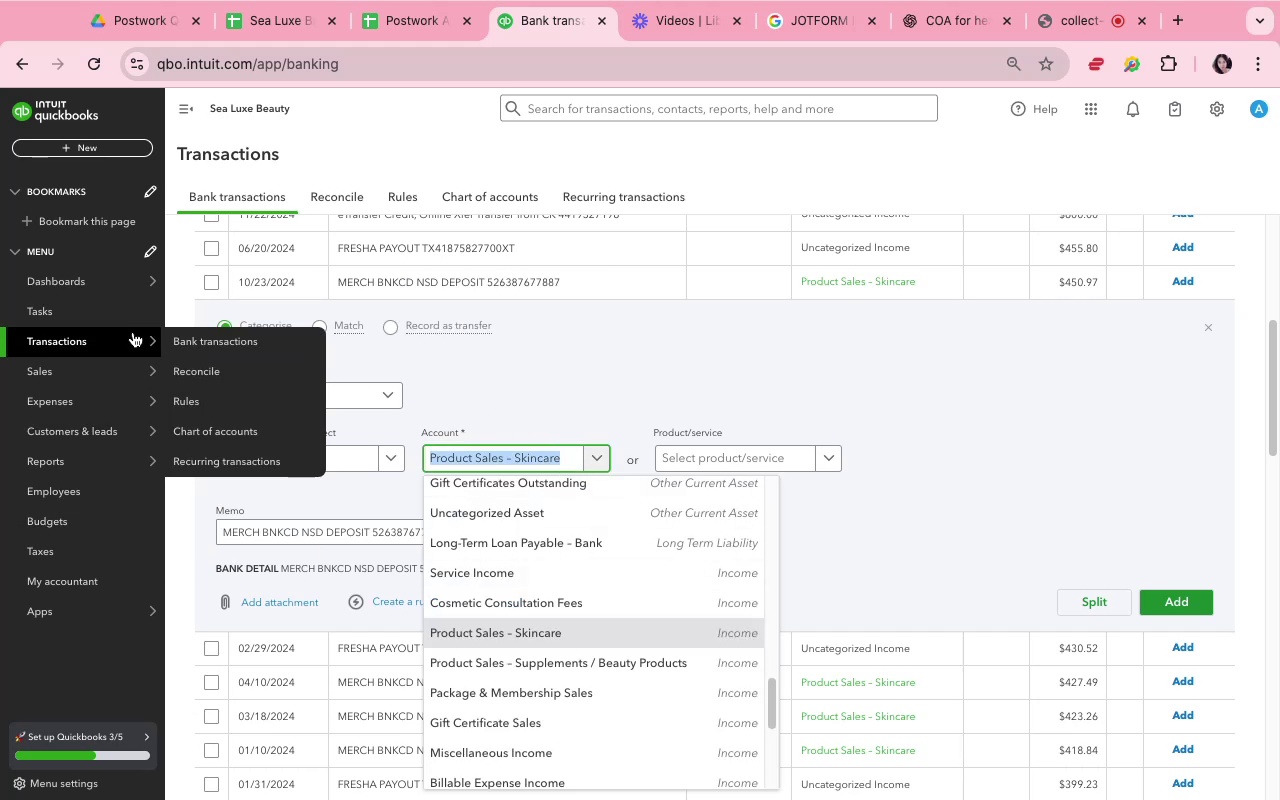 
wait(8.78)
 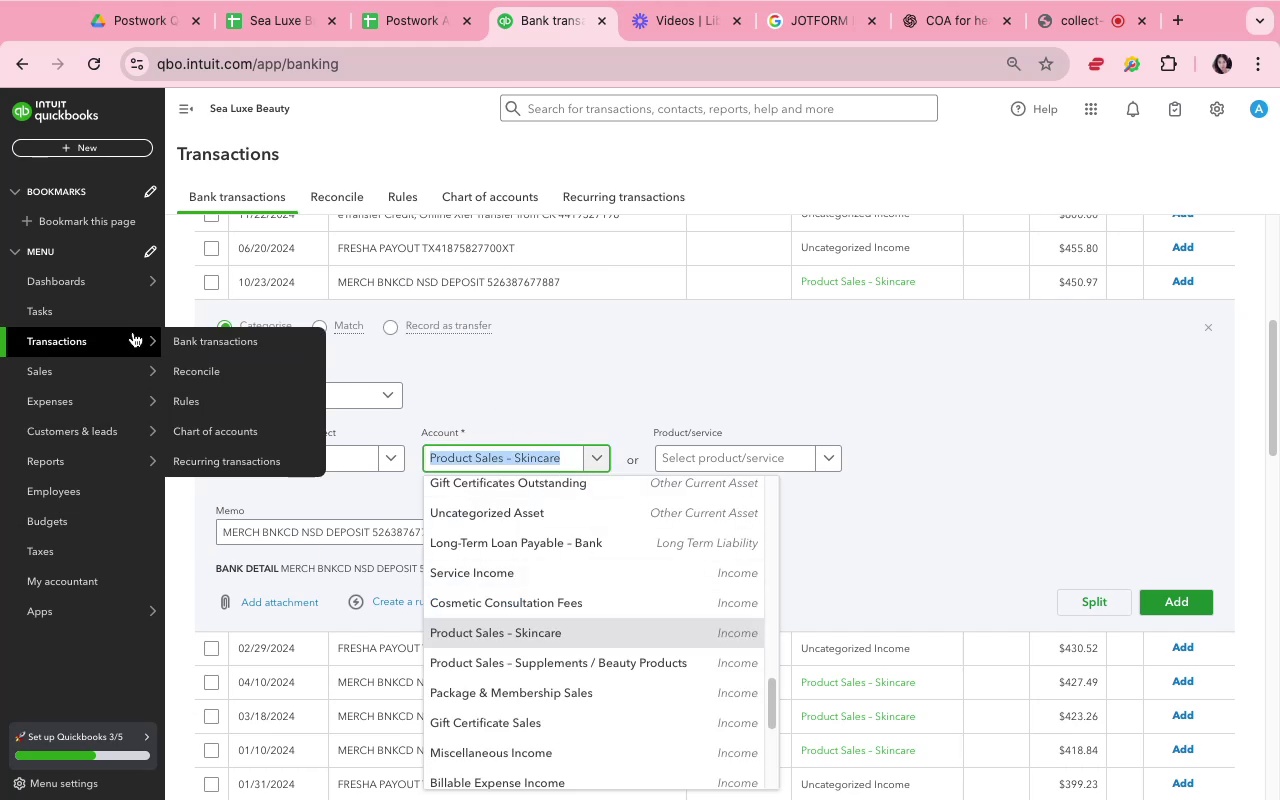 
scroll: coordinate [646, 661], scroll_direction: up, amount: 10.0
 